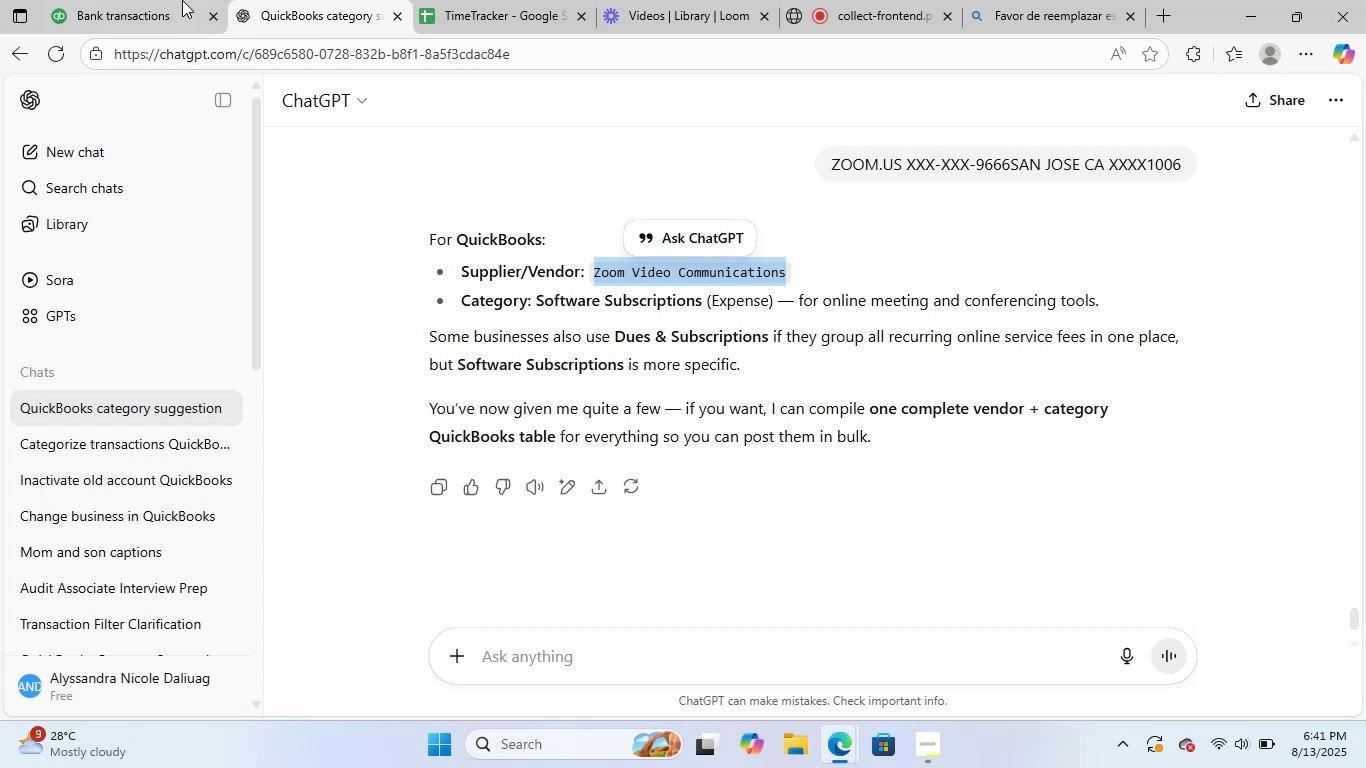 
left_click([163, 0])
 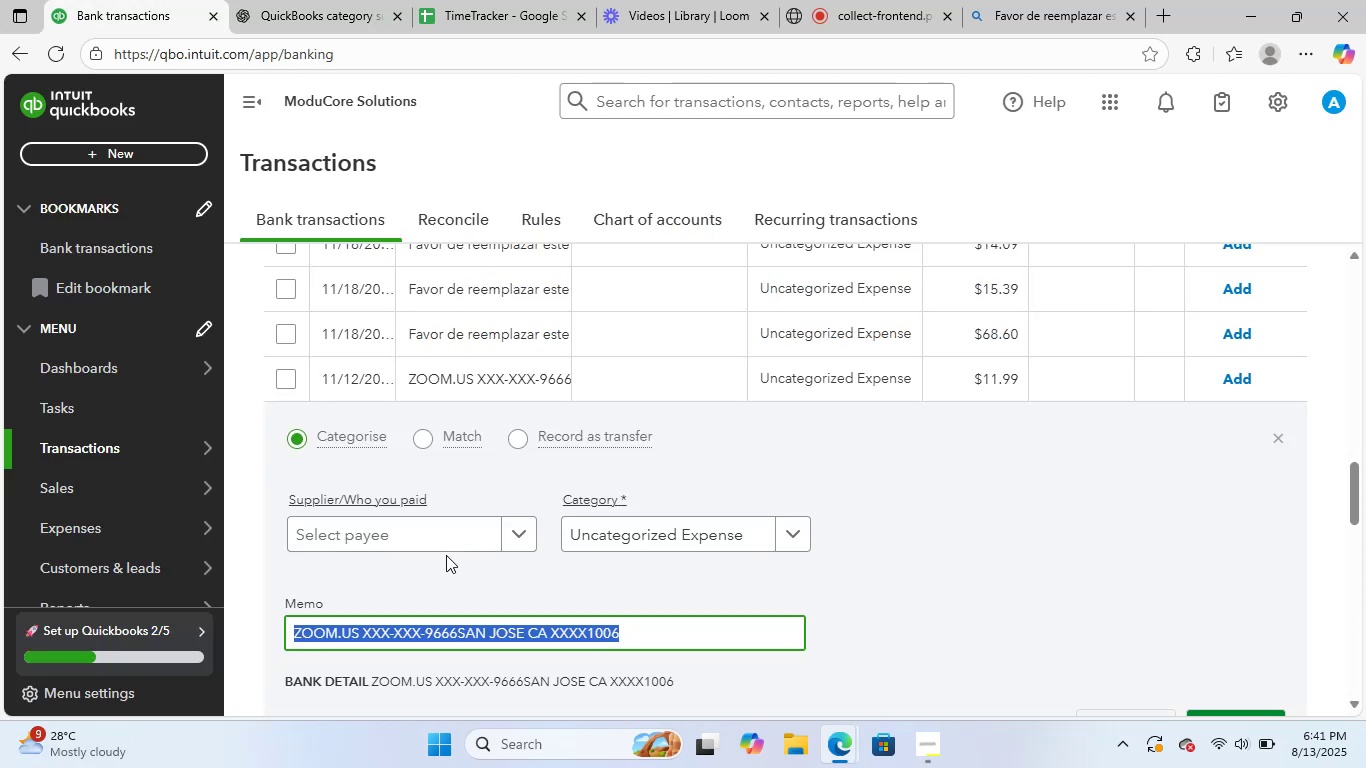 
left_click([399, 536])
 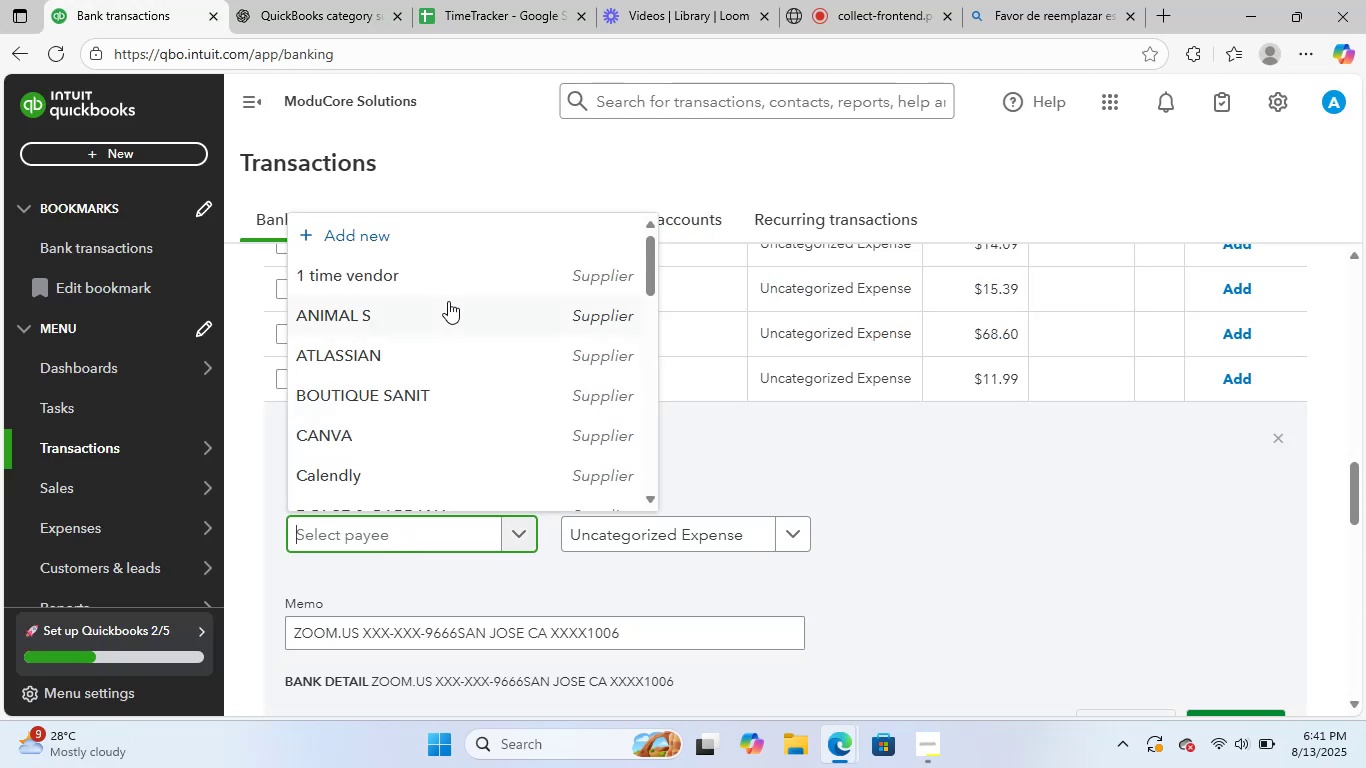 
left_click([473, 231])
 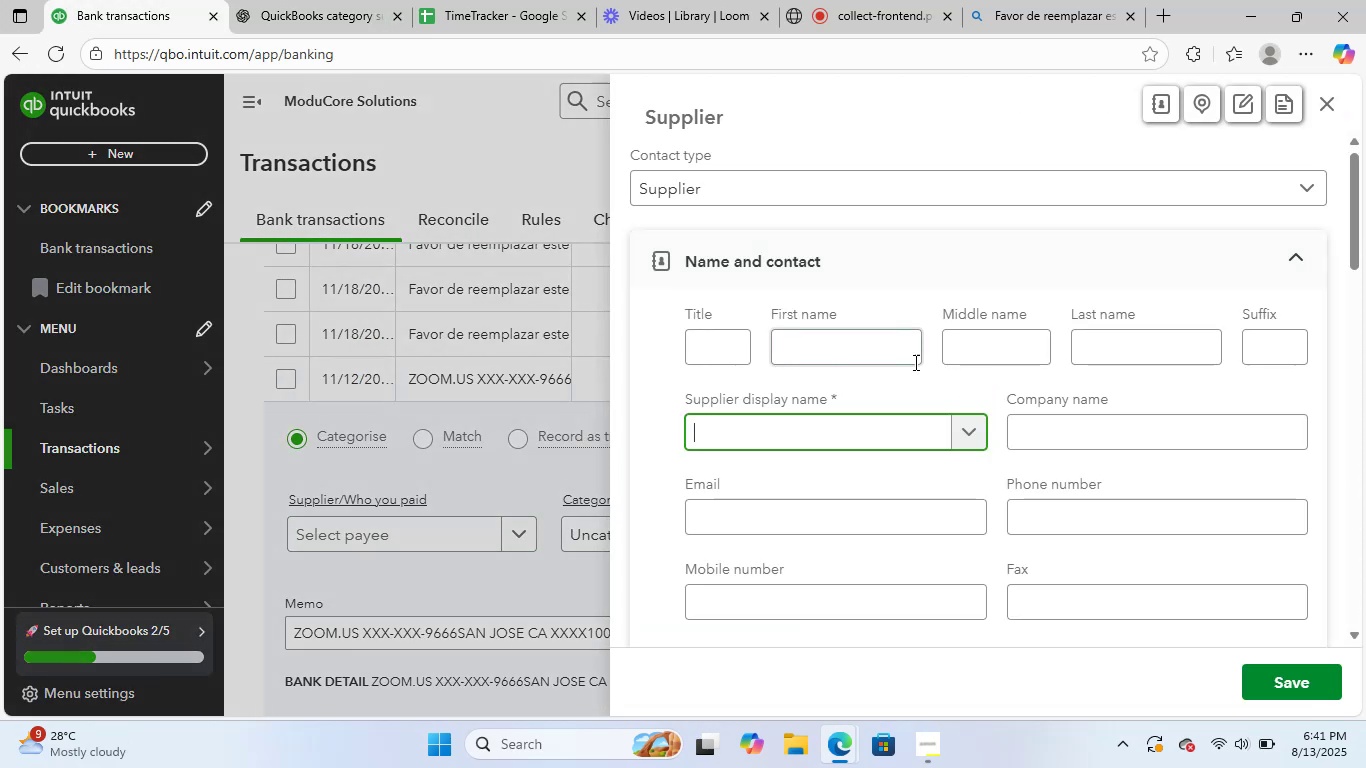 
key(Control+ControlLeft)
 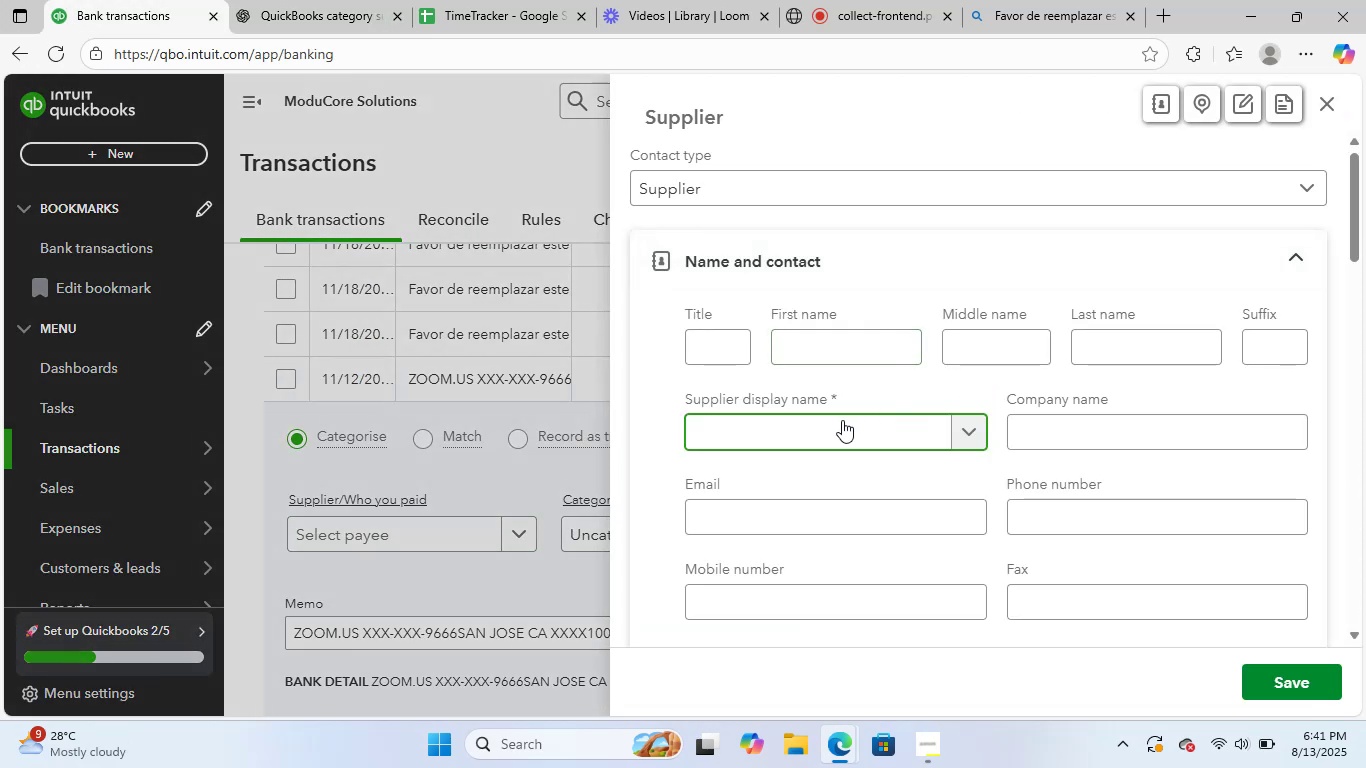 
key(Control+V)
 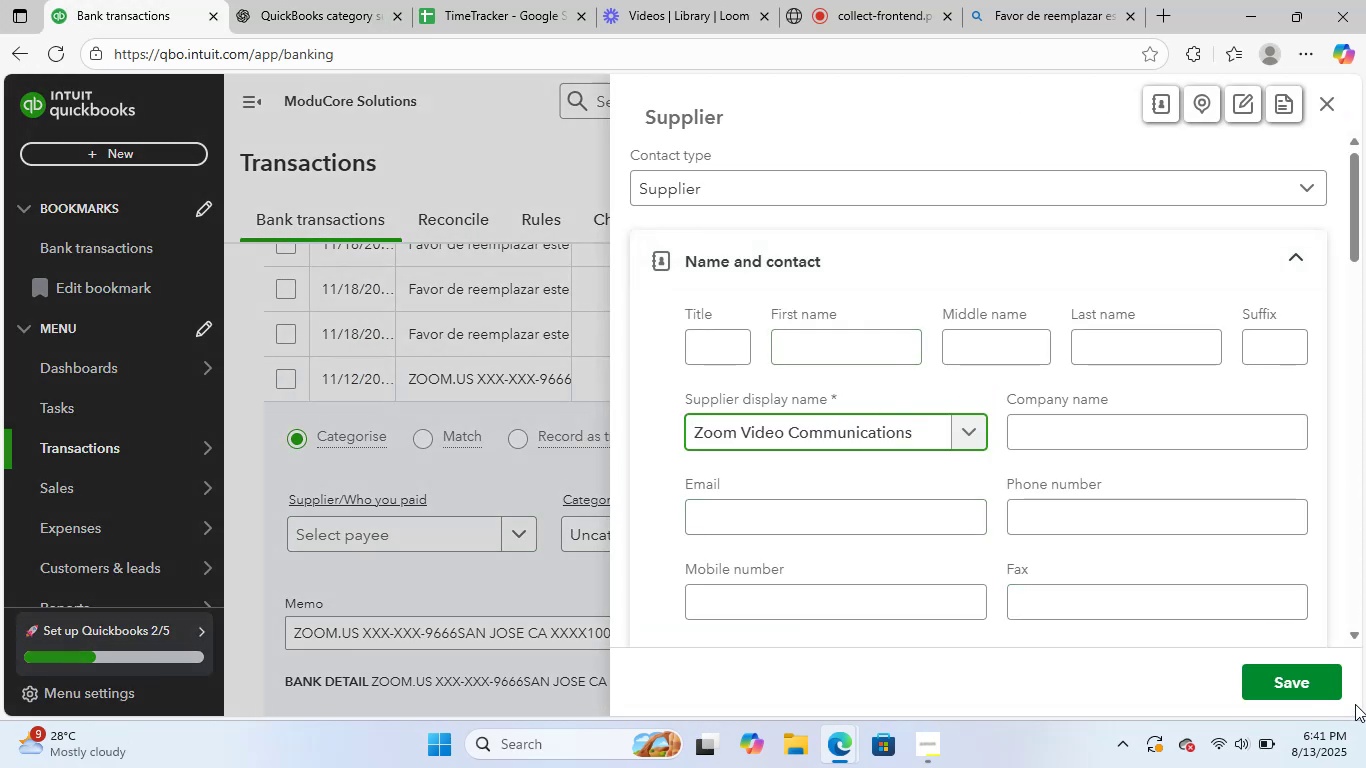 
left_click([1337, 691])
 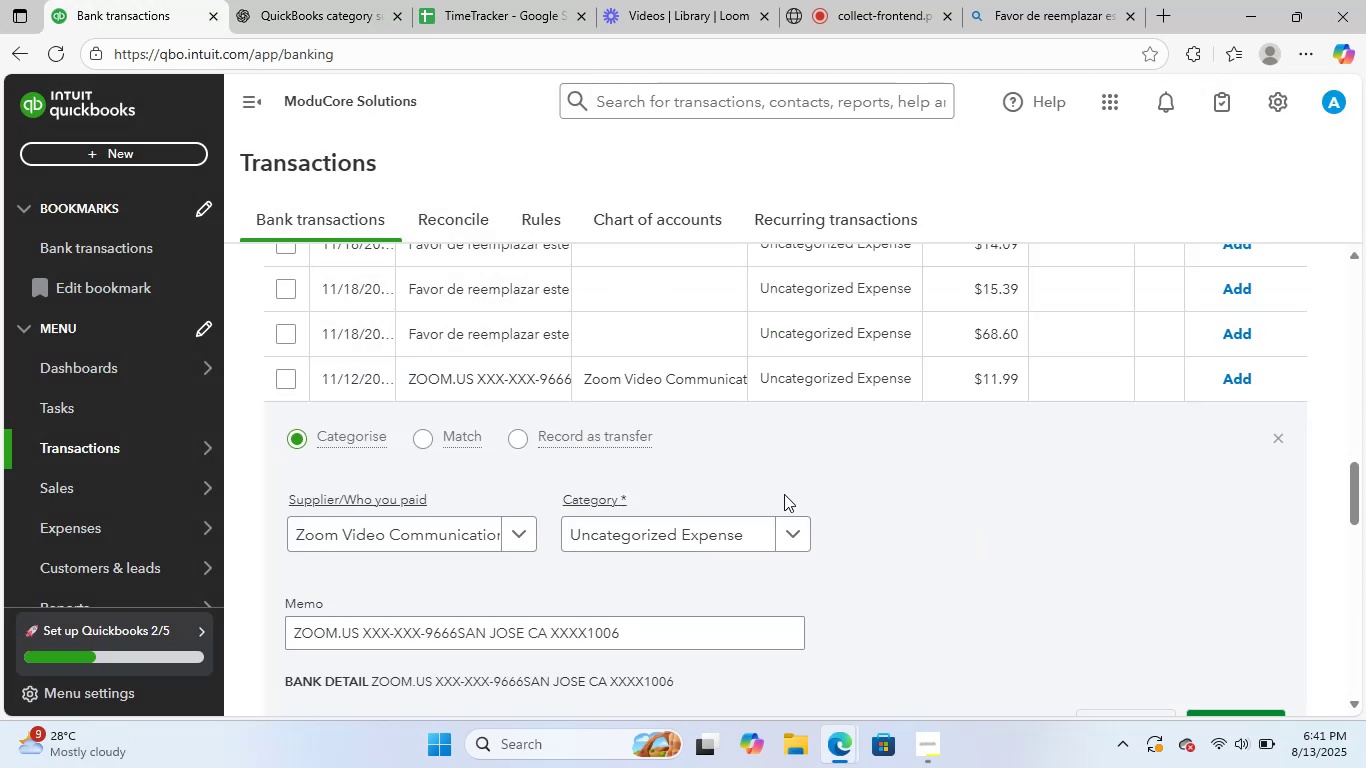 
left_click([703, 526])
 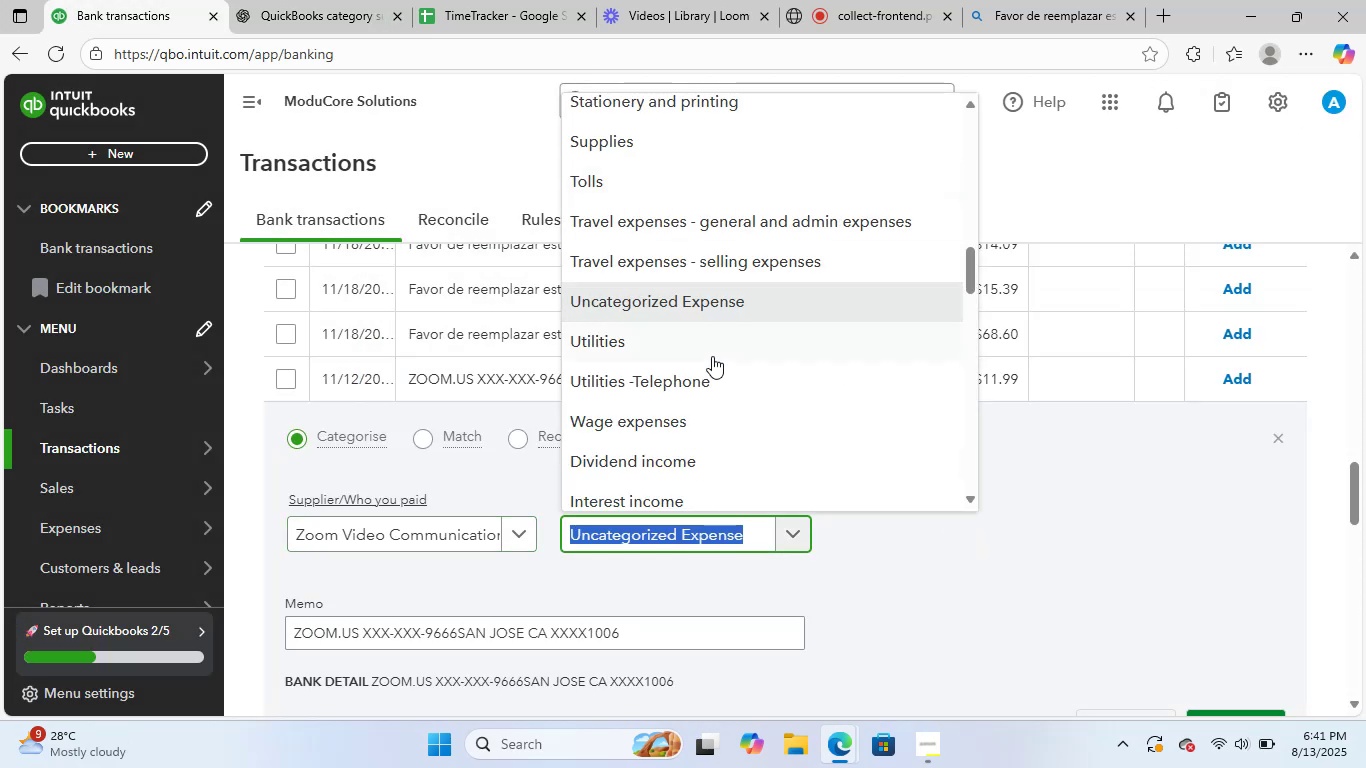 
scroll: coordinate [747, 449], scroll_direction: down, amount: 1.0
 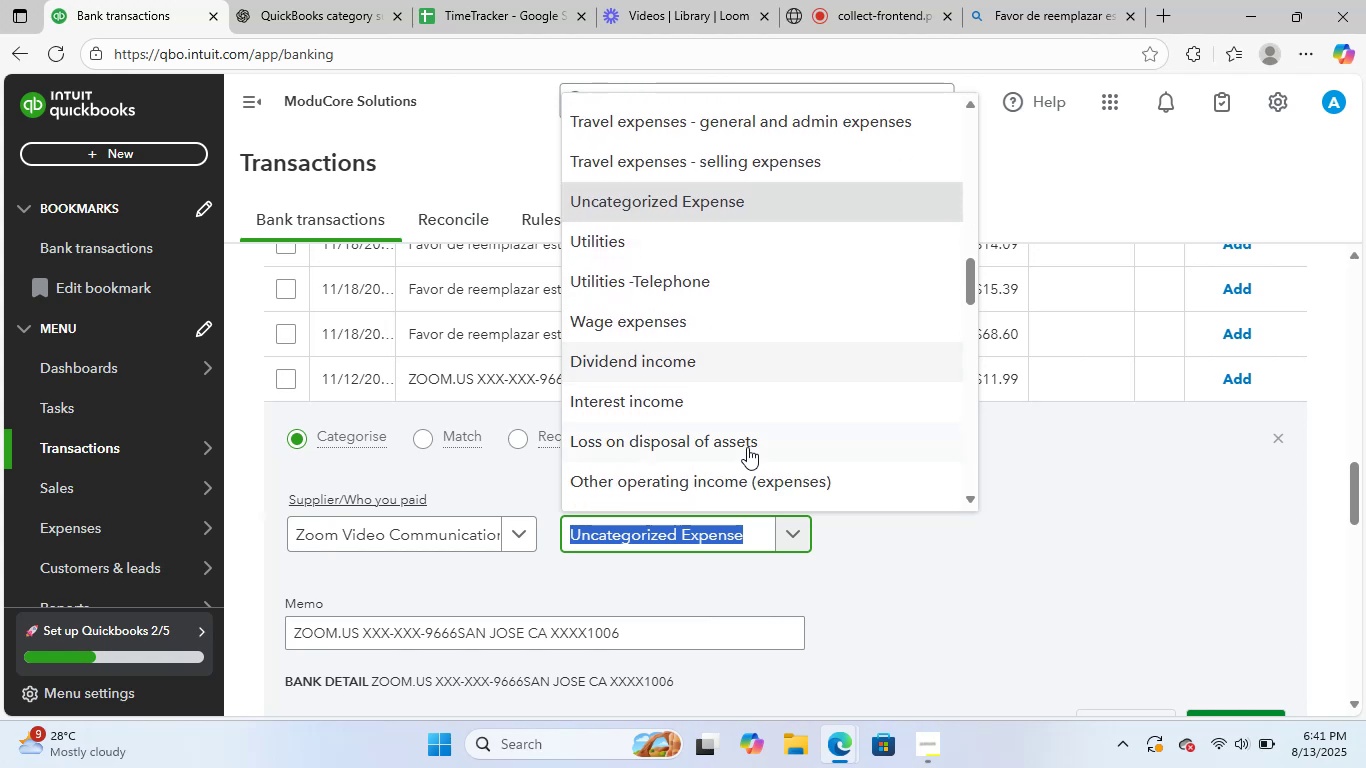 
scroll: coordinate [676, 344], scroll_direction: up, amount: 7.0
 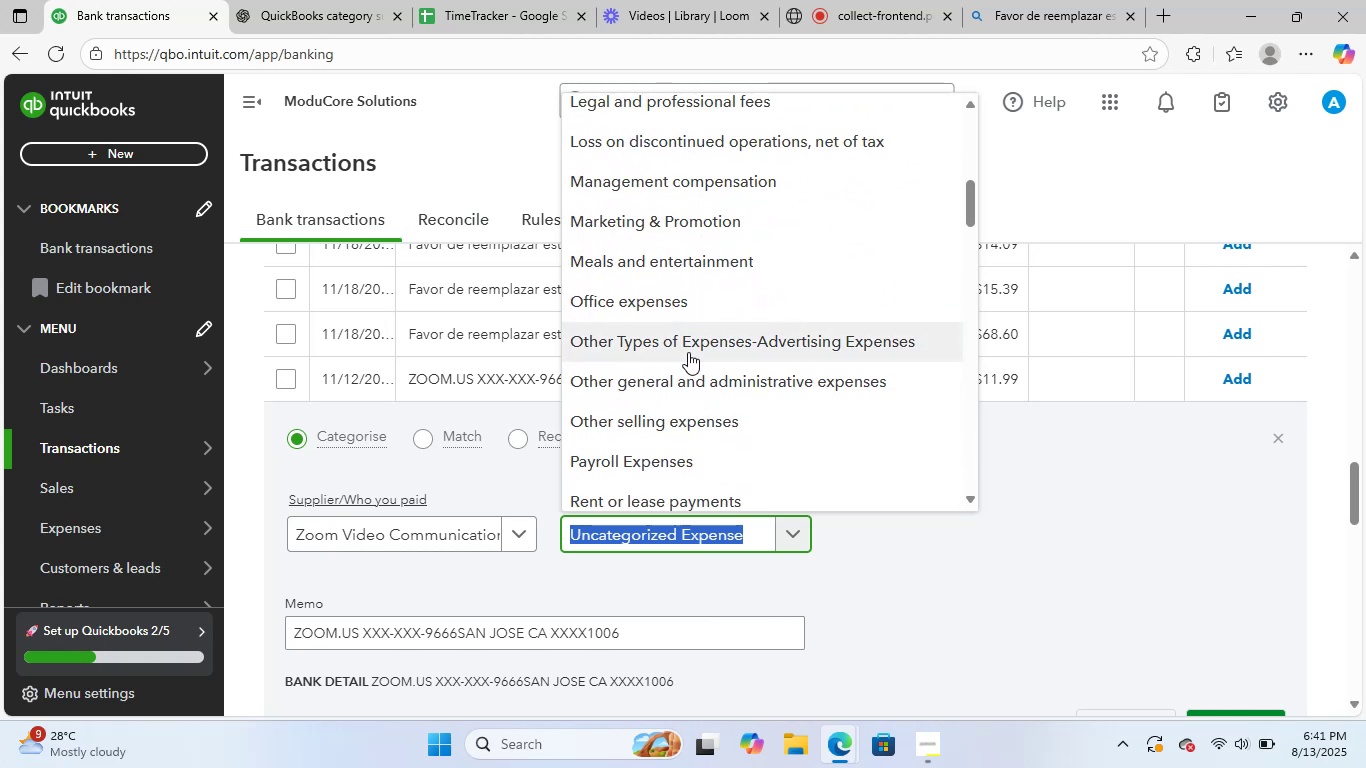 
scroll: coordinate [790, 372], scroll_direction: down, amount: 12.0
 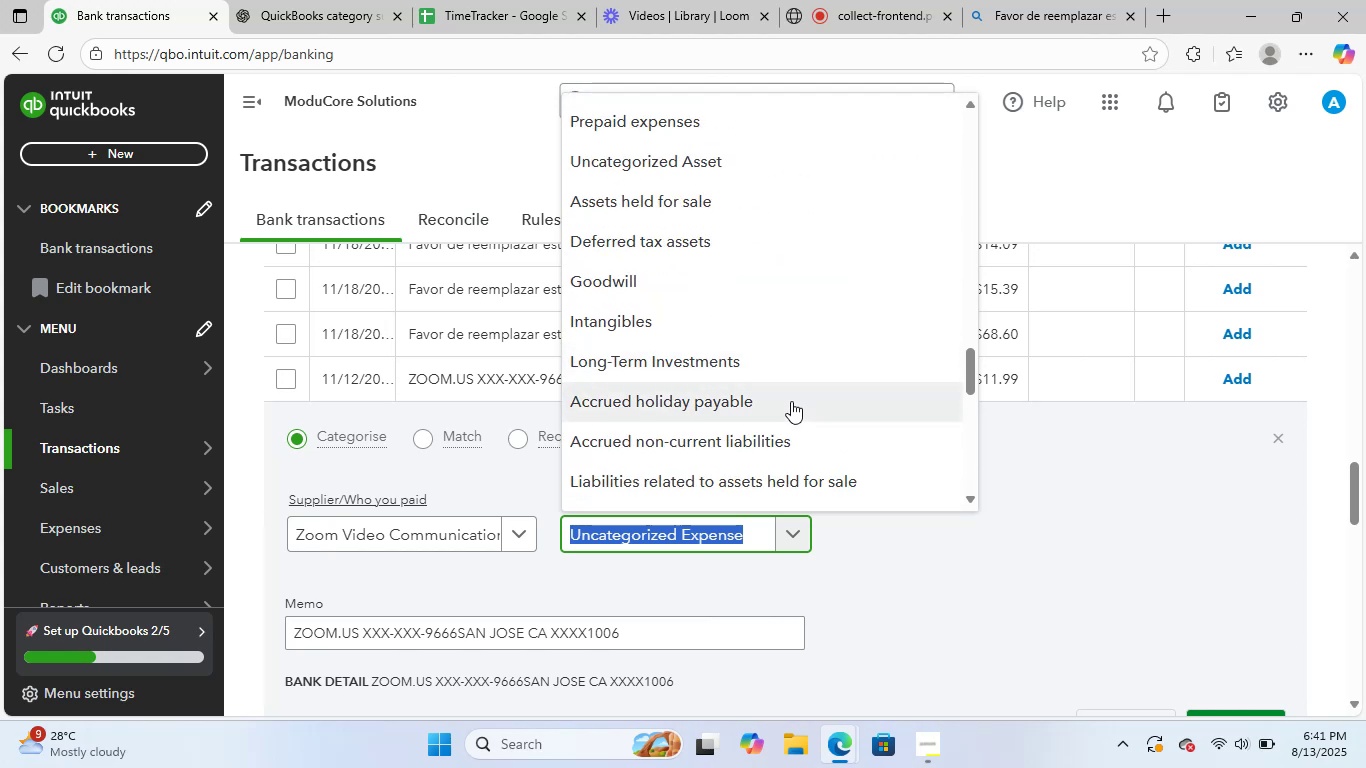 
type(soft)
 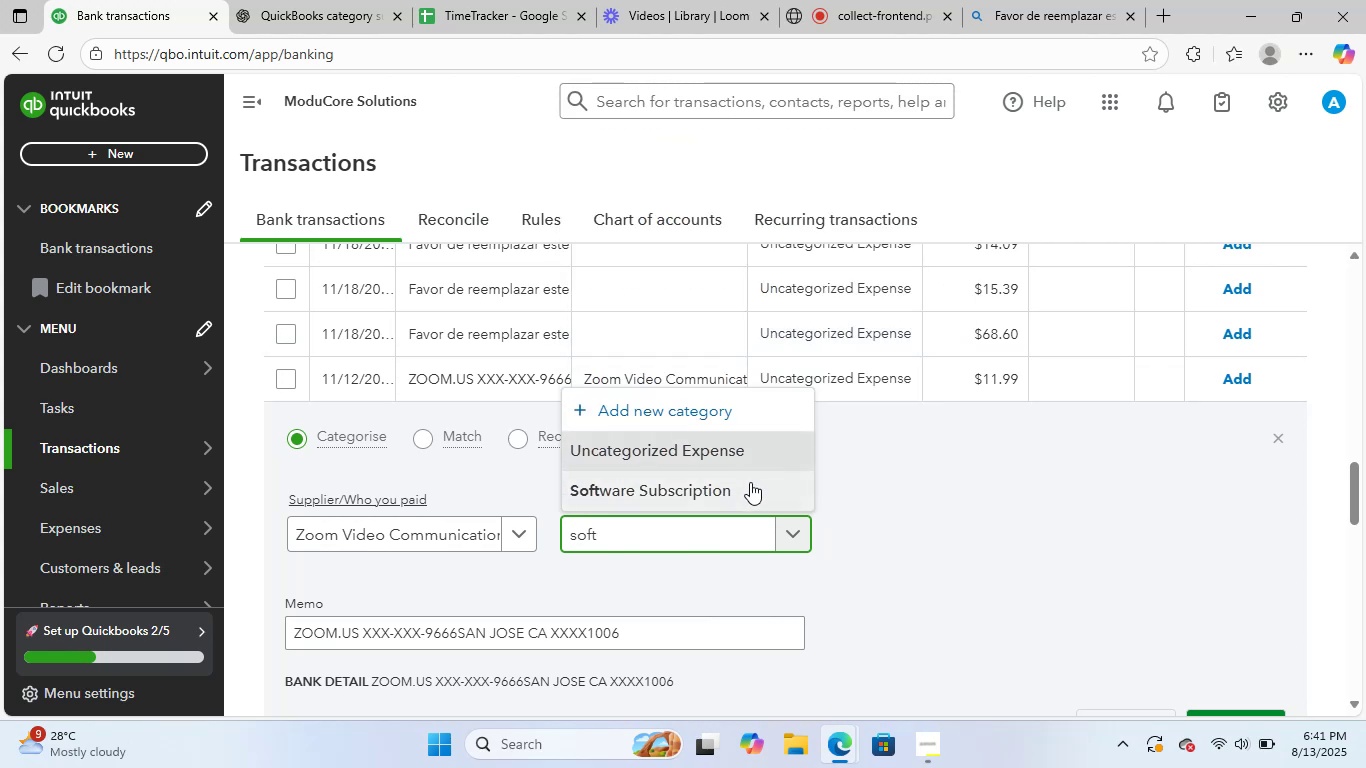 
scroll: coordinate [867, 488], scroll_direction: down, amount: 3.0
 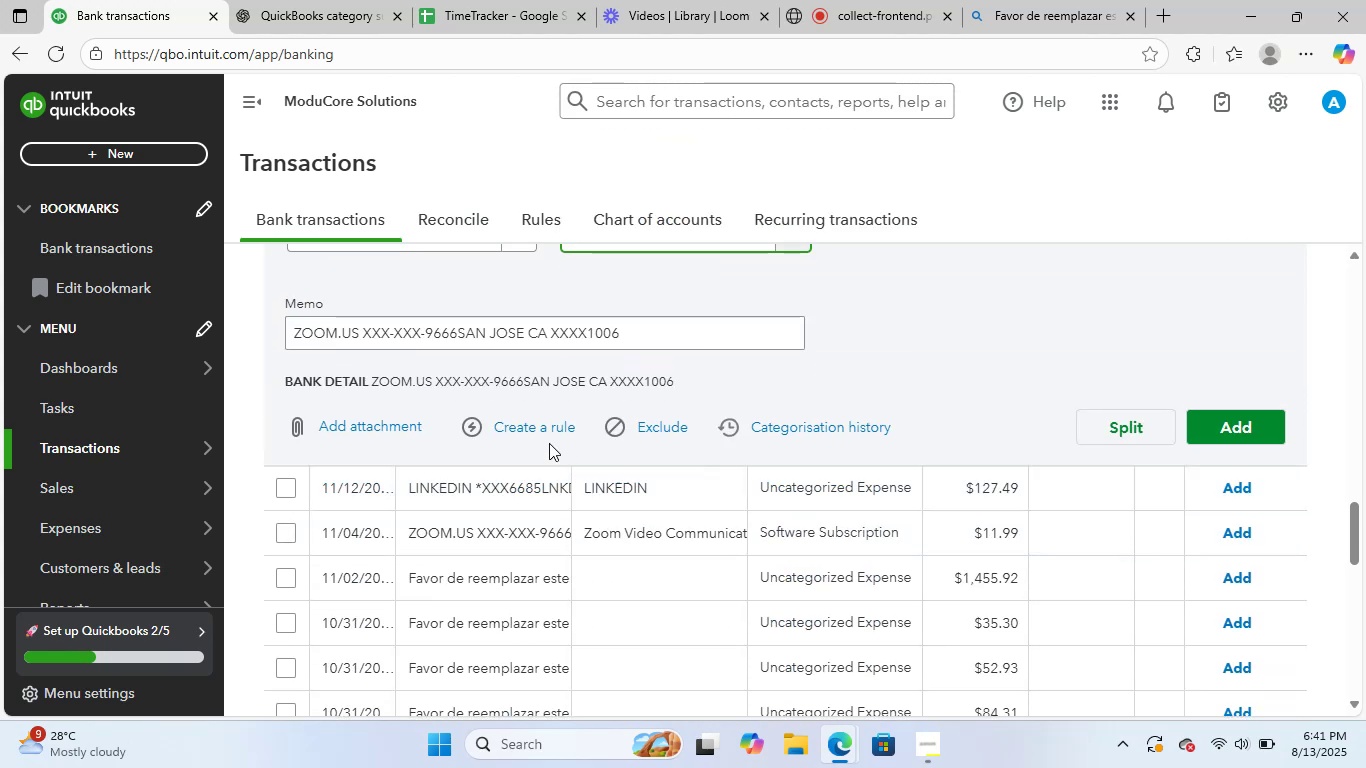 
left_click([542, 426])
 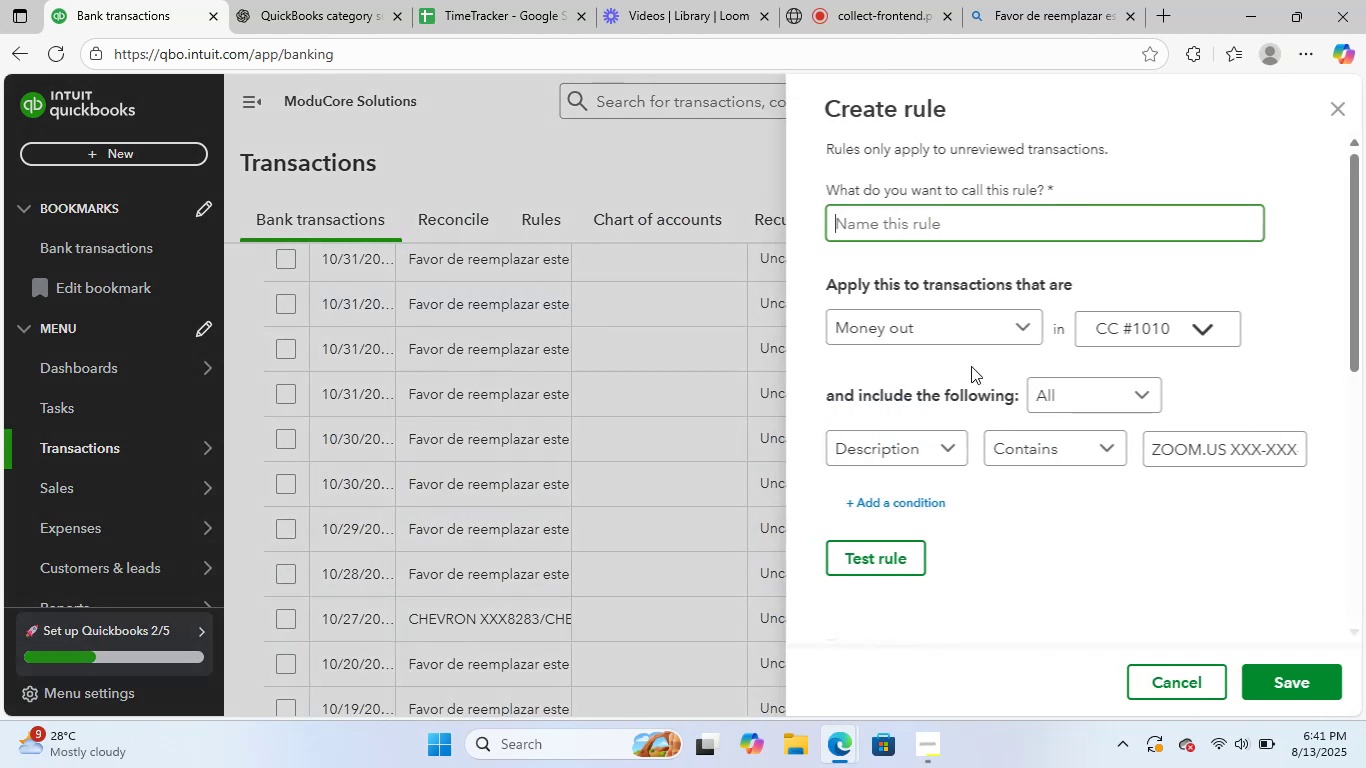 
left_click([979, 229])
 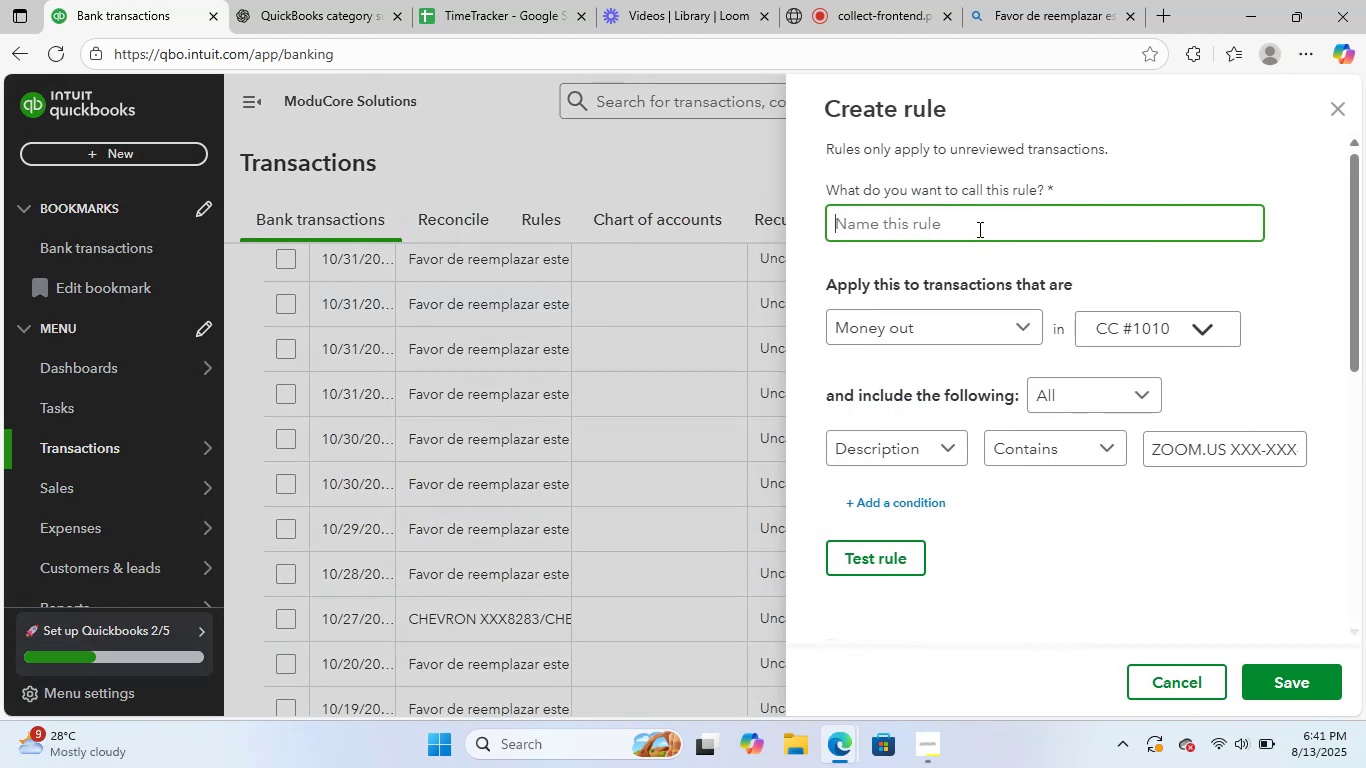 
type(Zoom1)
 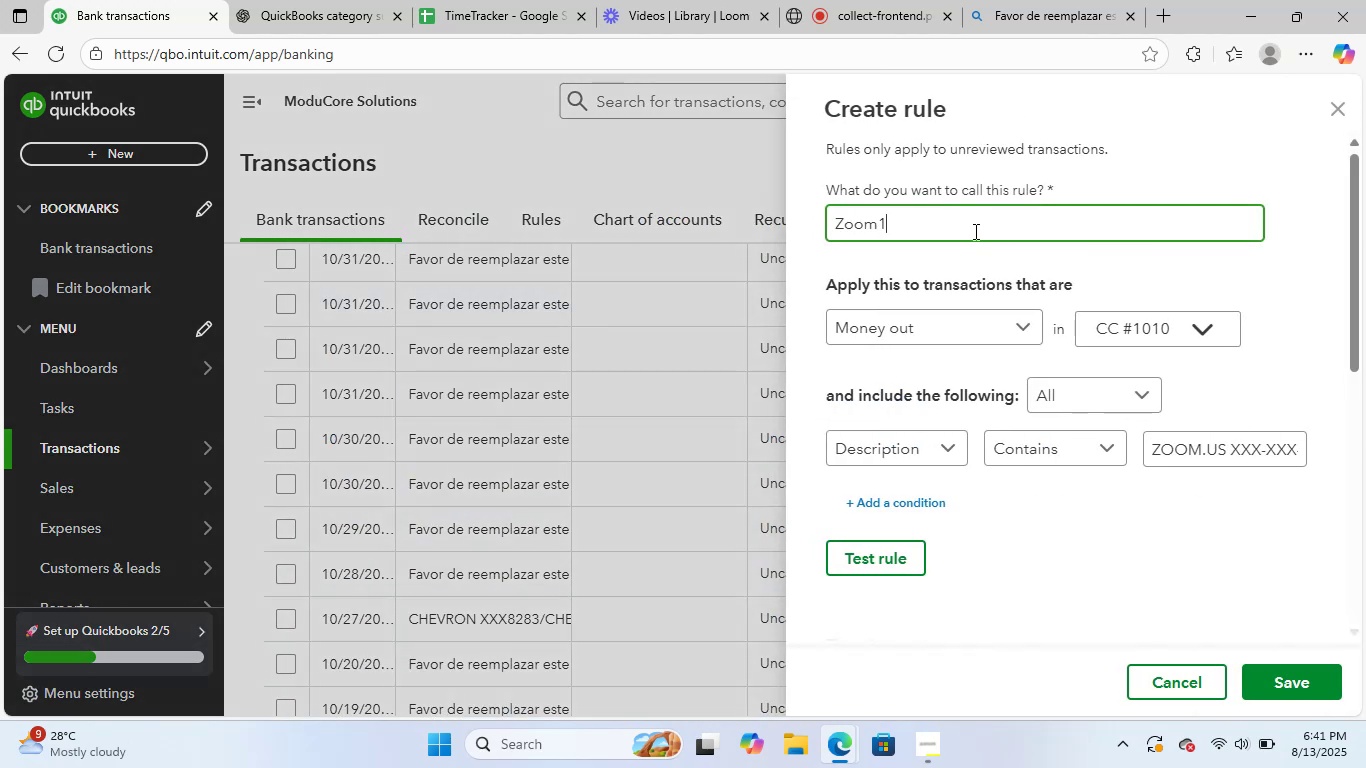 
scroll: coordinate [1180, 452], scroll_direction: down, amount: 6.0
 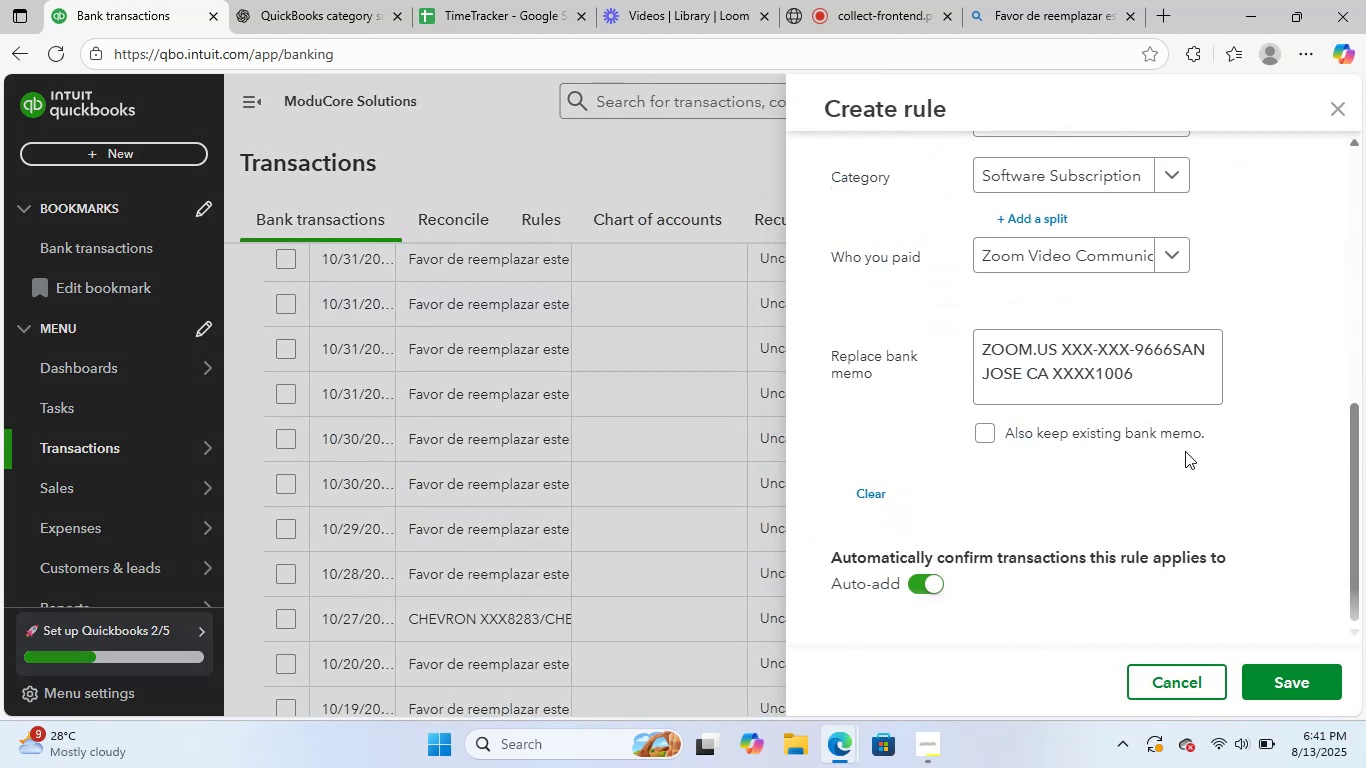 
scroll: coordinate [1036, 344], scroll_direction: up, amount: 8.0
 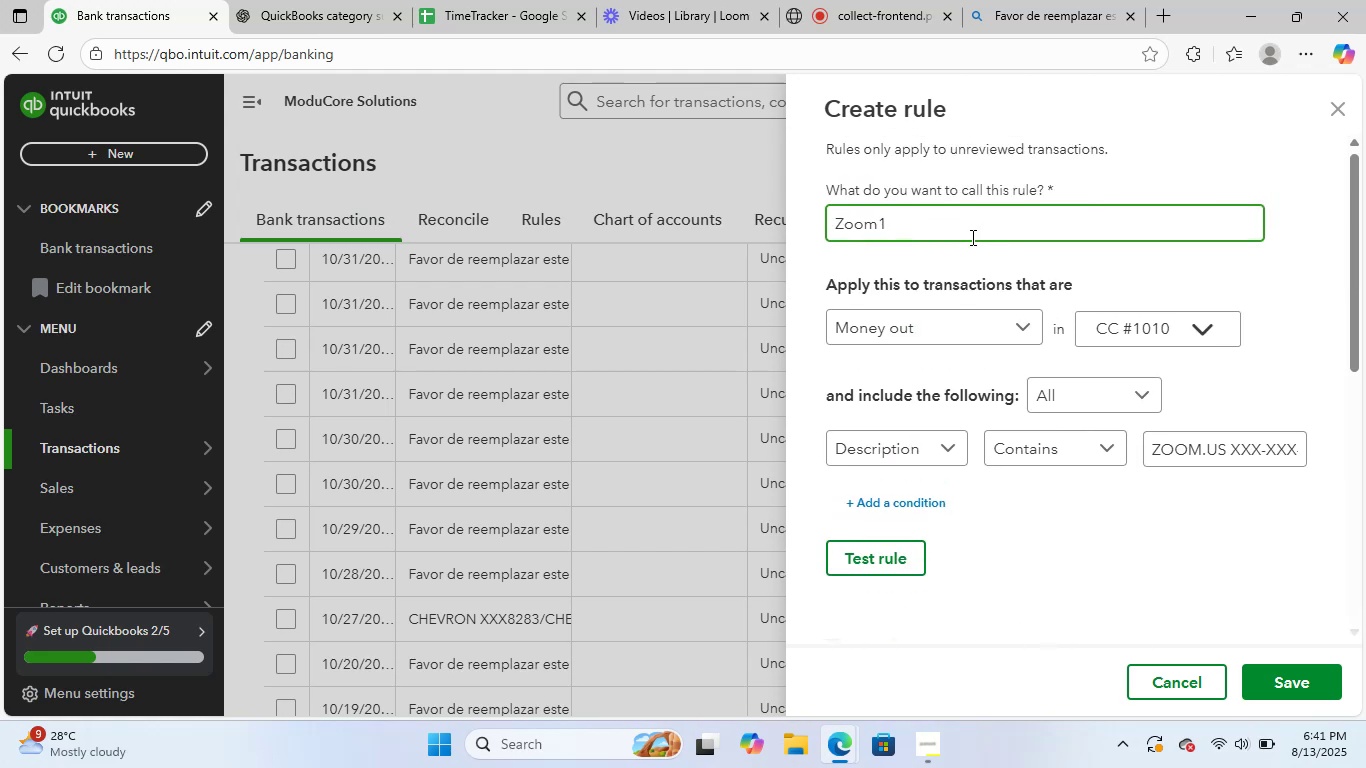 
key(Backspace)
type( Vid)
 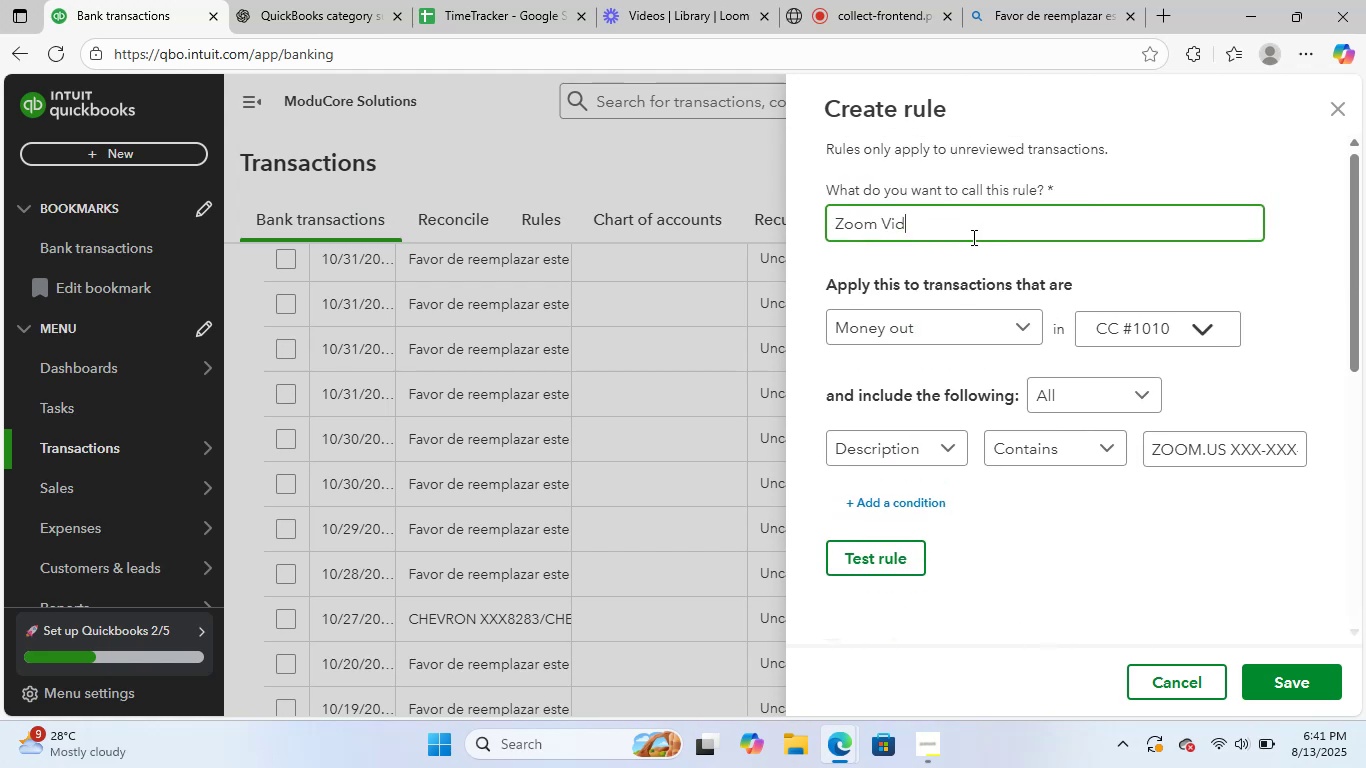 
scroll: coordinate [1120, 443], scroll_direction: down, amount: 7.0
 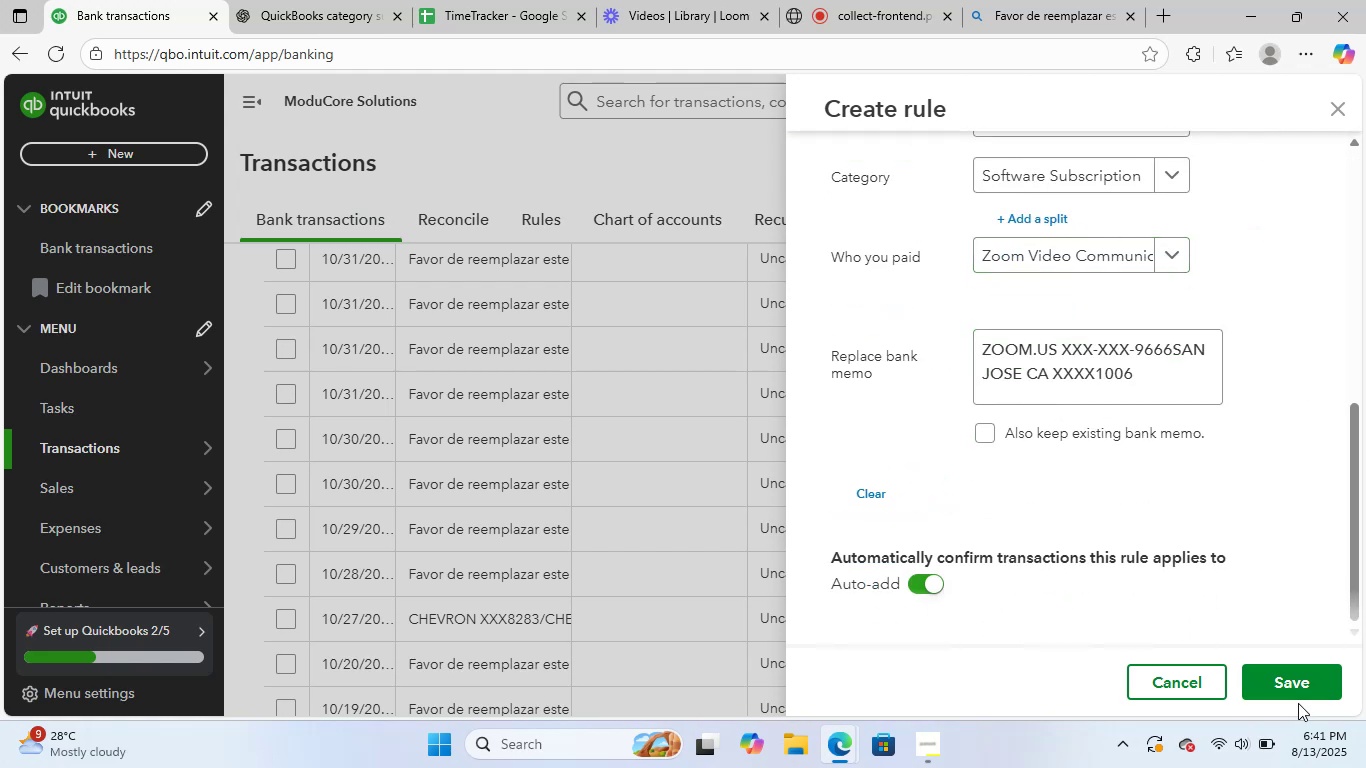 
left_click([1301, 674])
 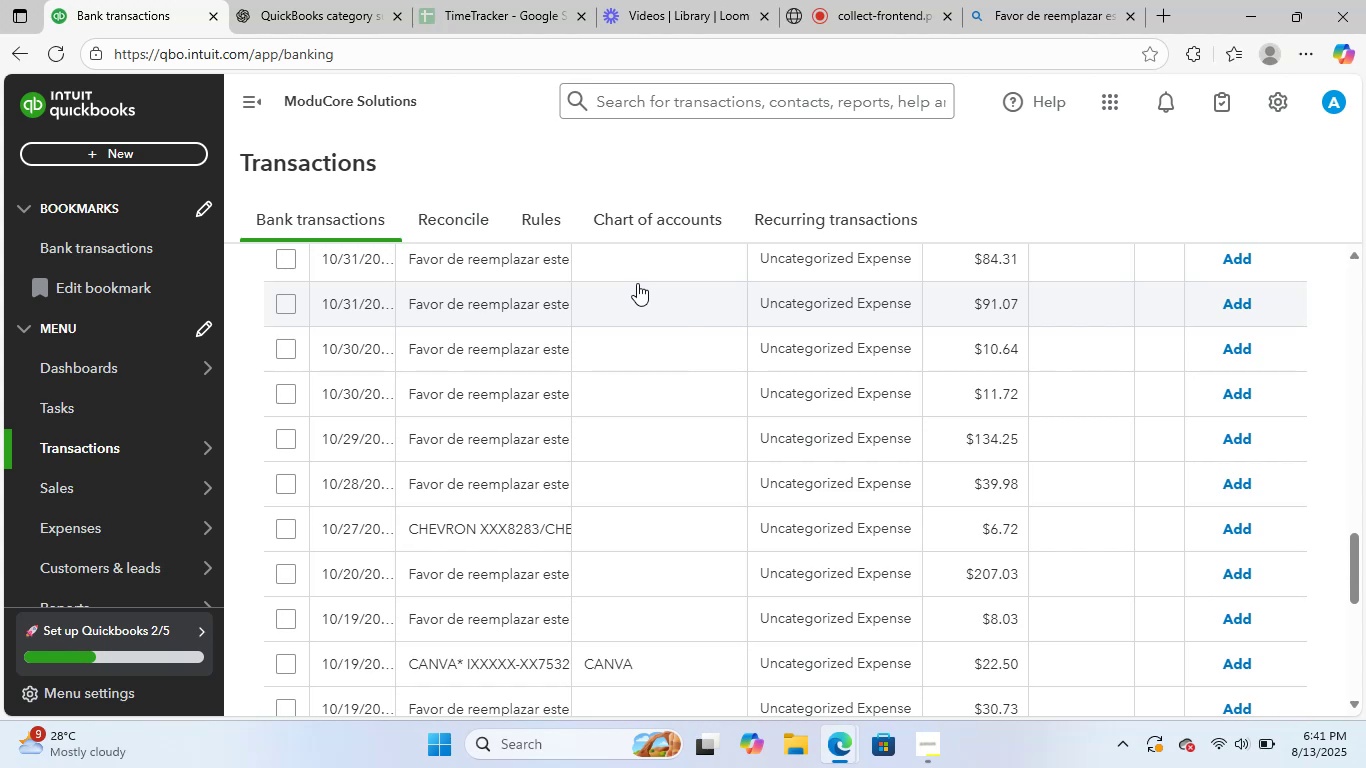 
wait(21.9)
 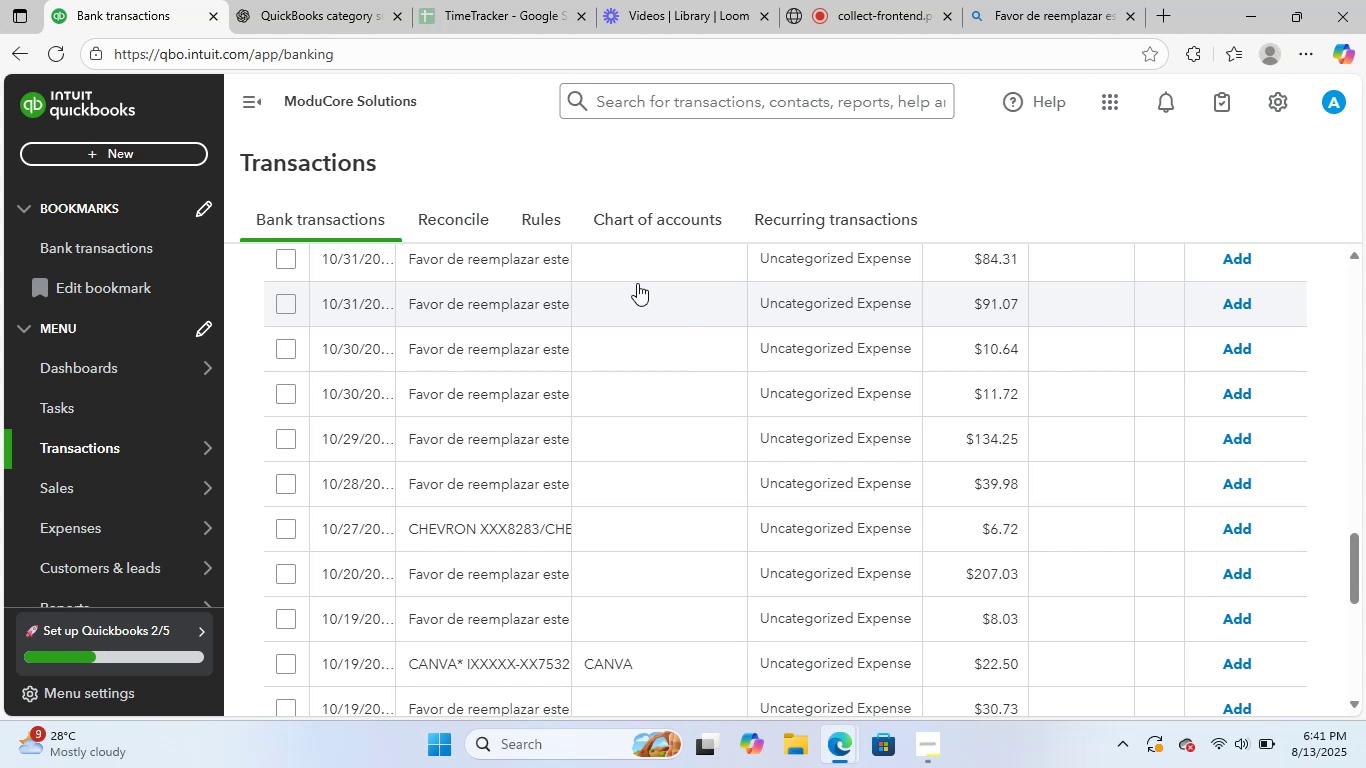 
scroll: coordinate [727, 540], scroll_direction: up, amount: 14.0
 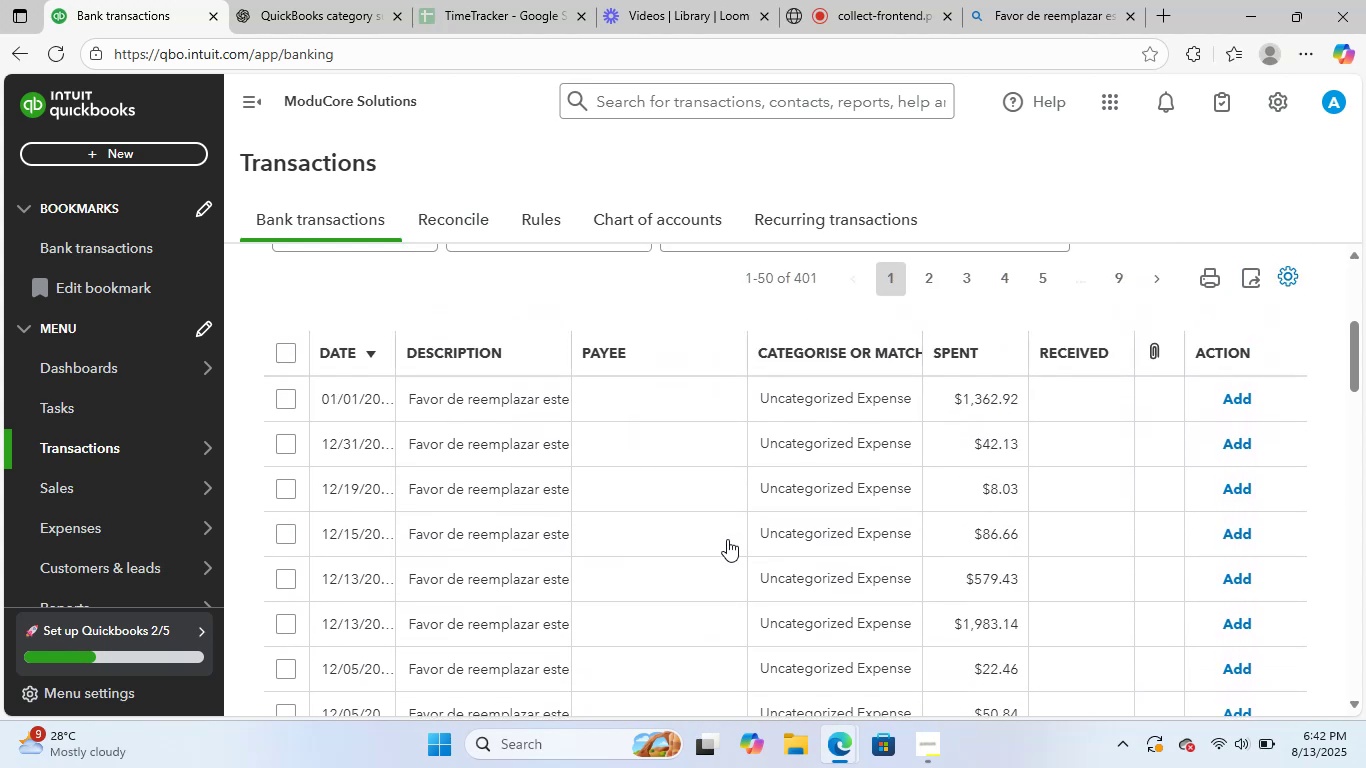 
scroll: coordinate [727, 538], scroll_direction: down, amount: 9.0
 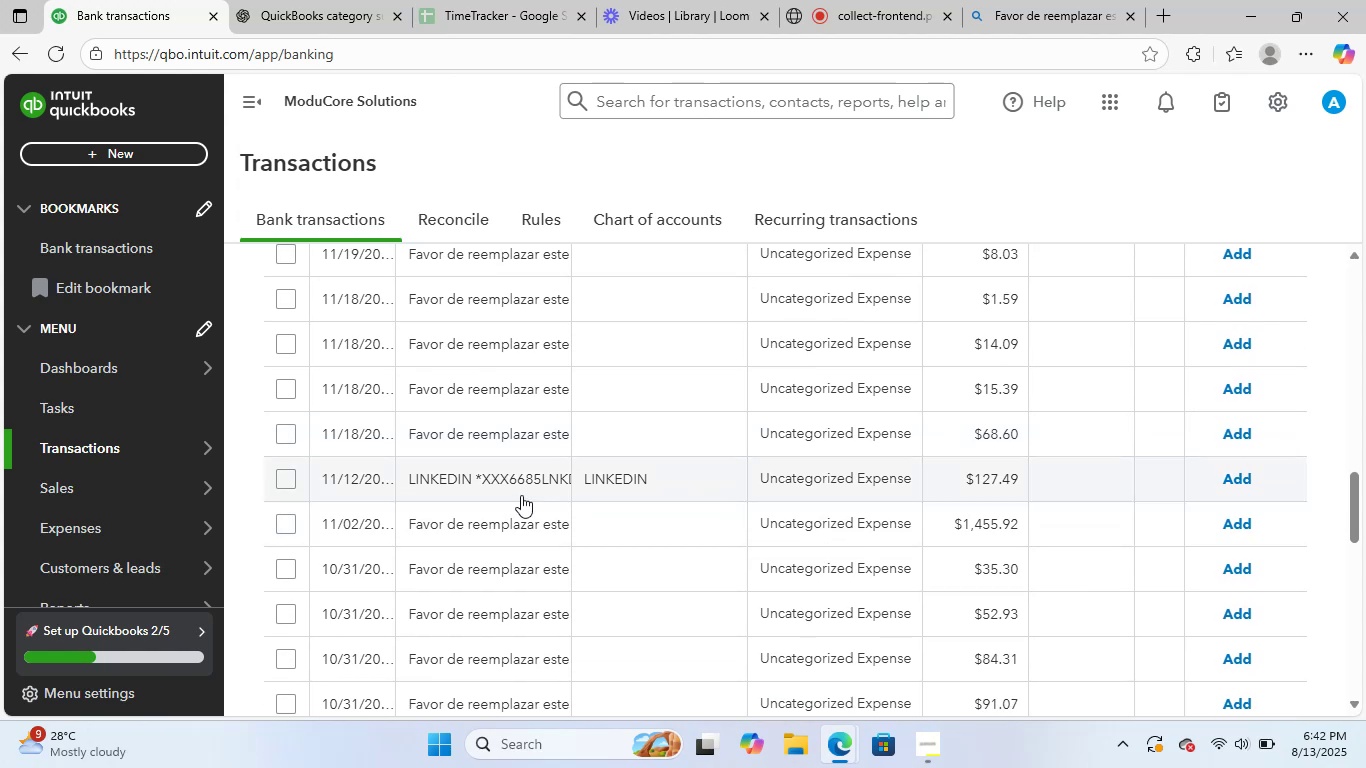 
left_click([528, 481])
 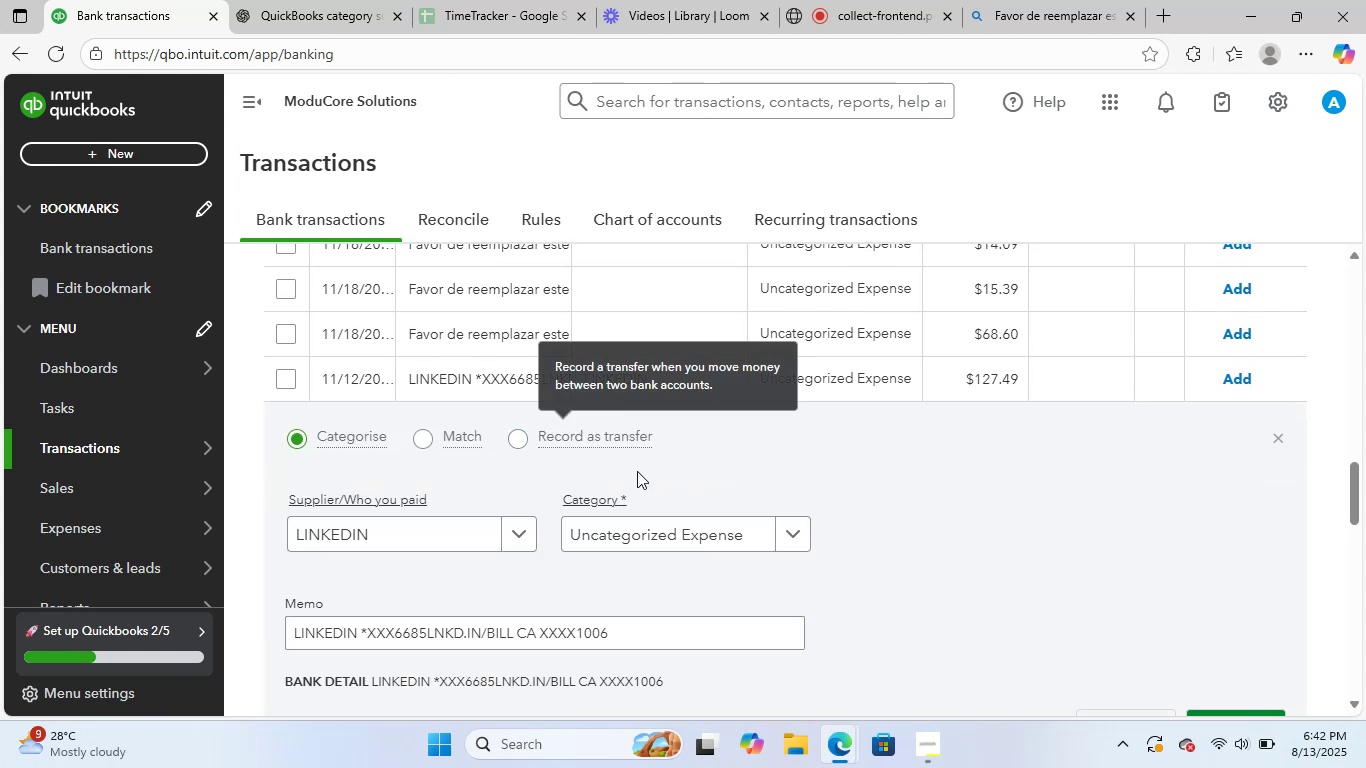 
scroll: coordinate [650, 561], scroll_direction: down, amount: 1.0
 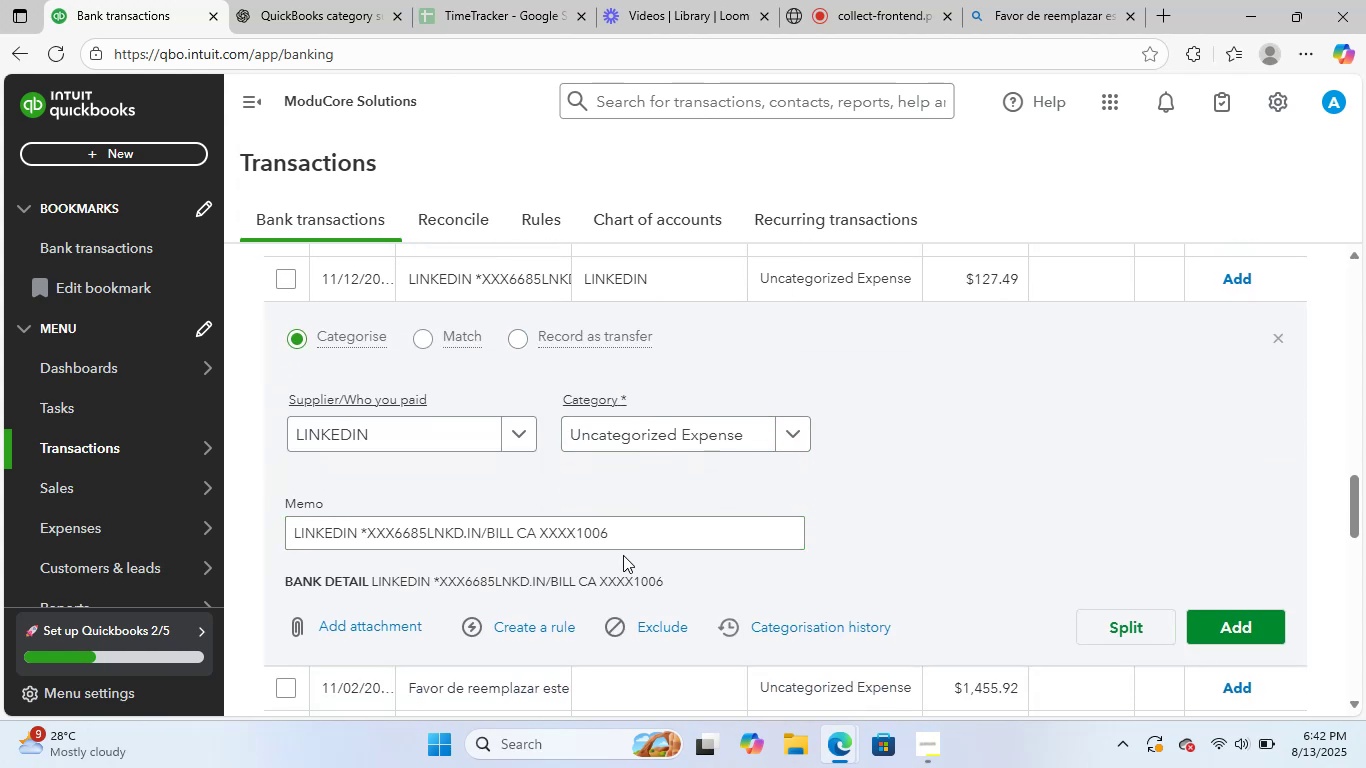 
left_click_drag(start_coordinate=[647, 538], to_coordinate=[191, 518])
 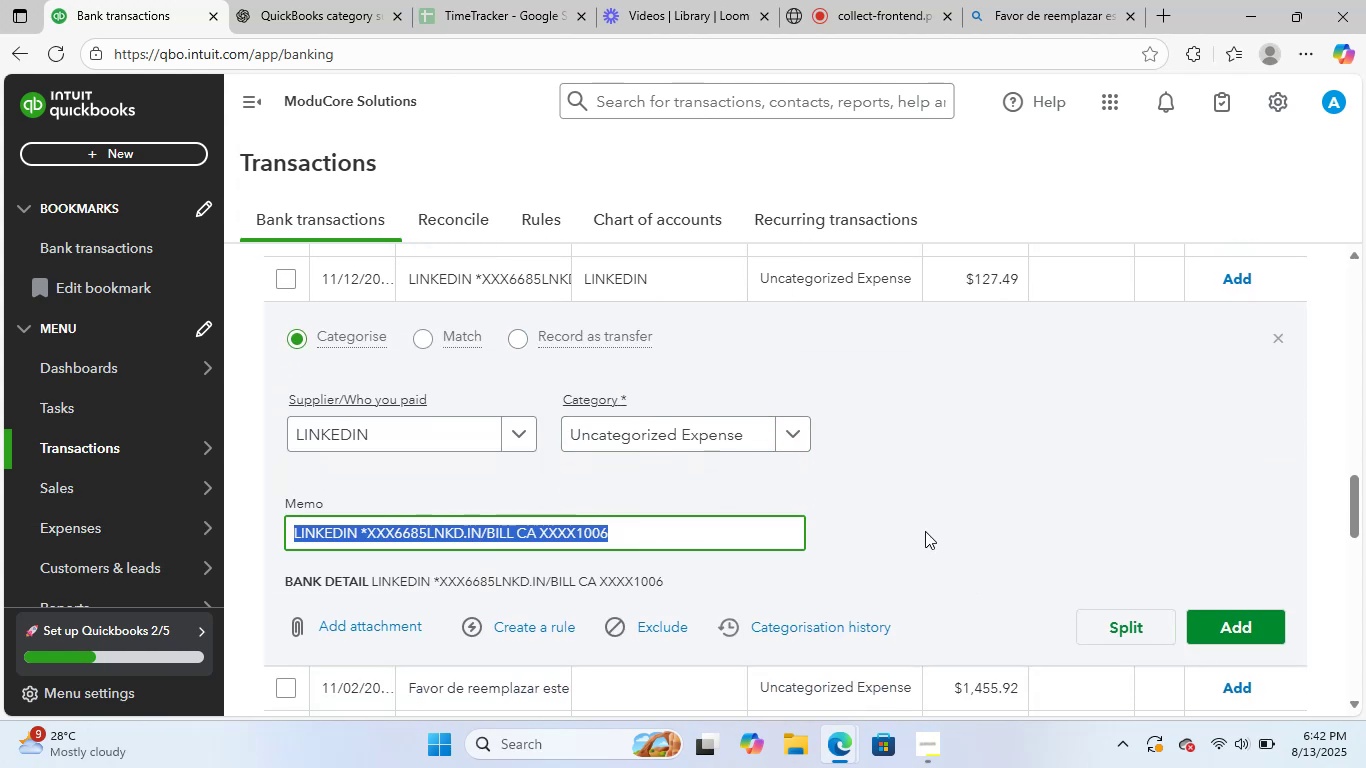 
left_click([920, 520])
 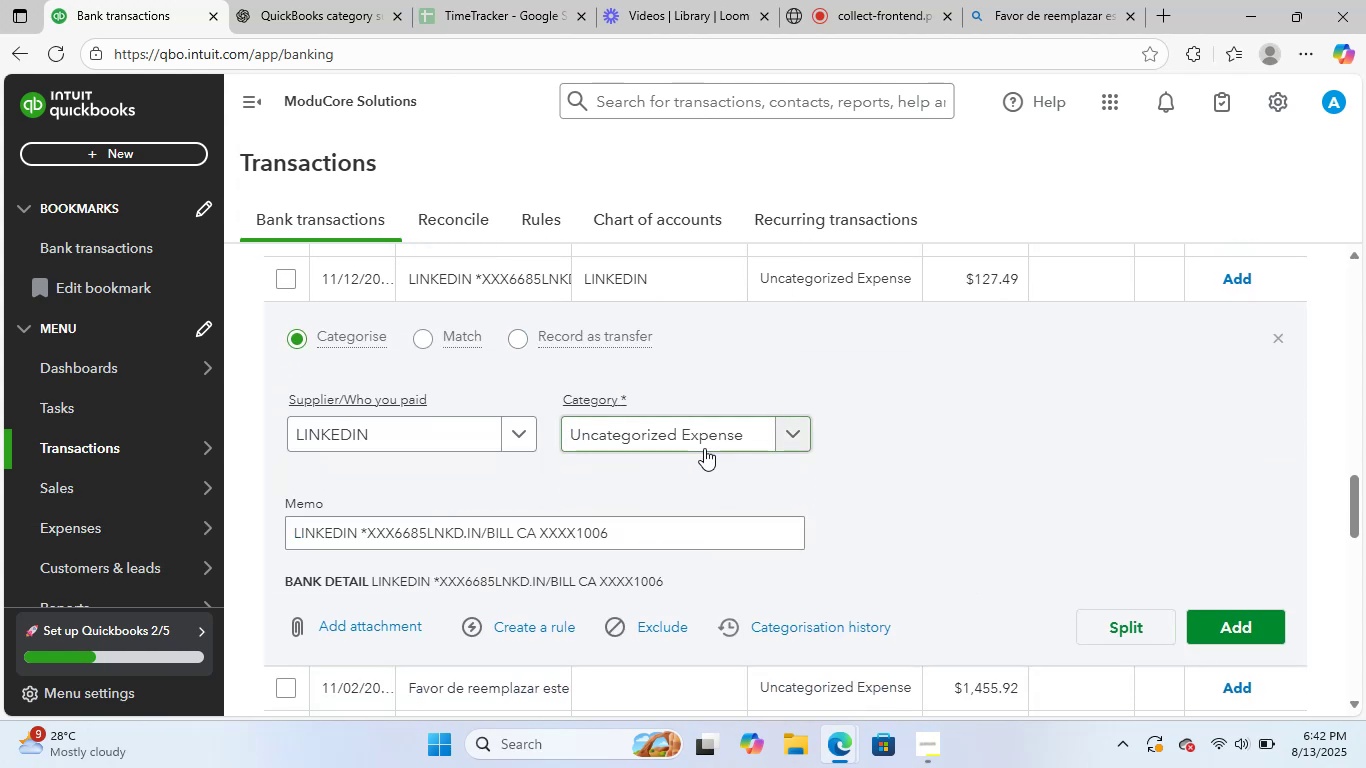 
left_click([696, 428])
 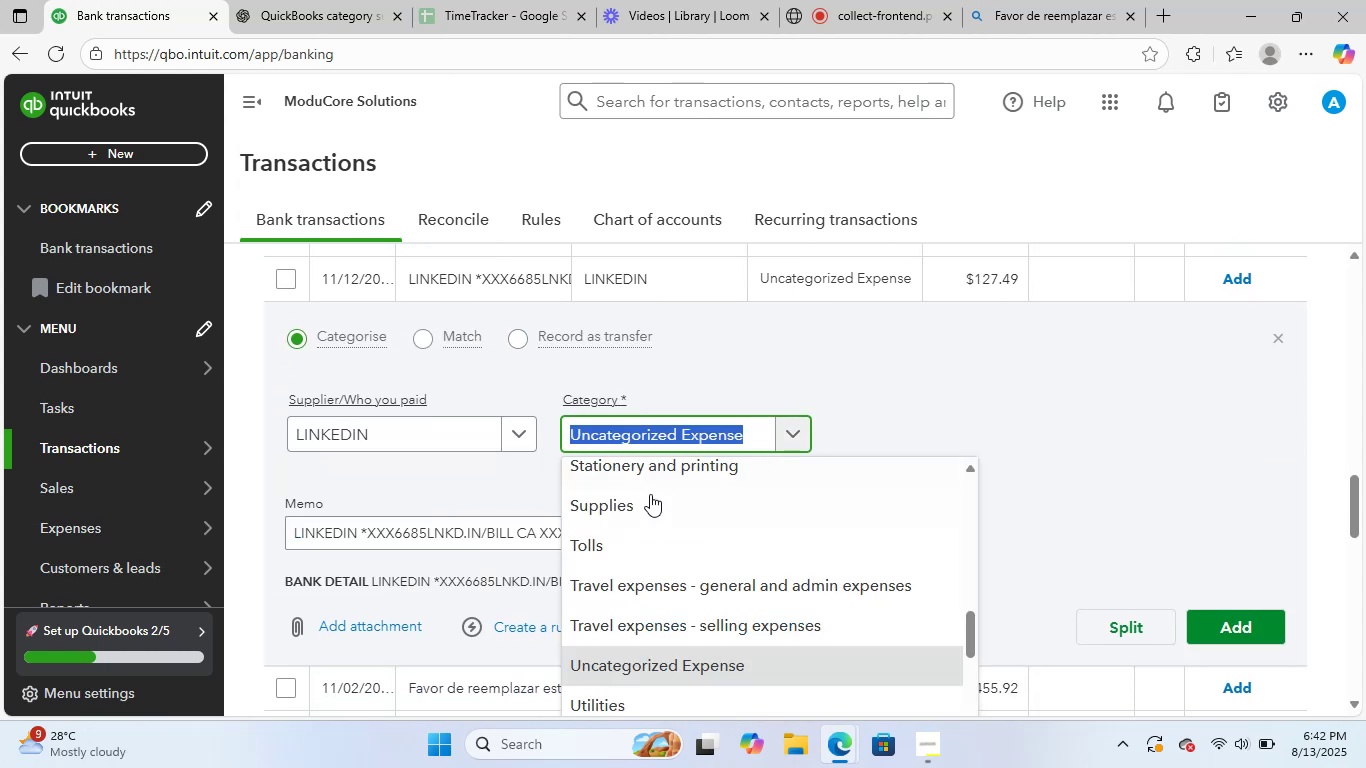 
scroll: coordinate [730, 614], scroll_direction: up, amount: 4.0
 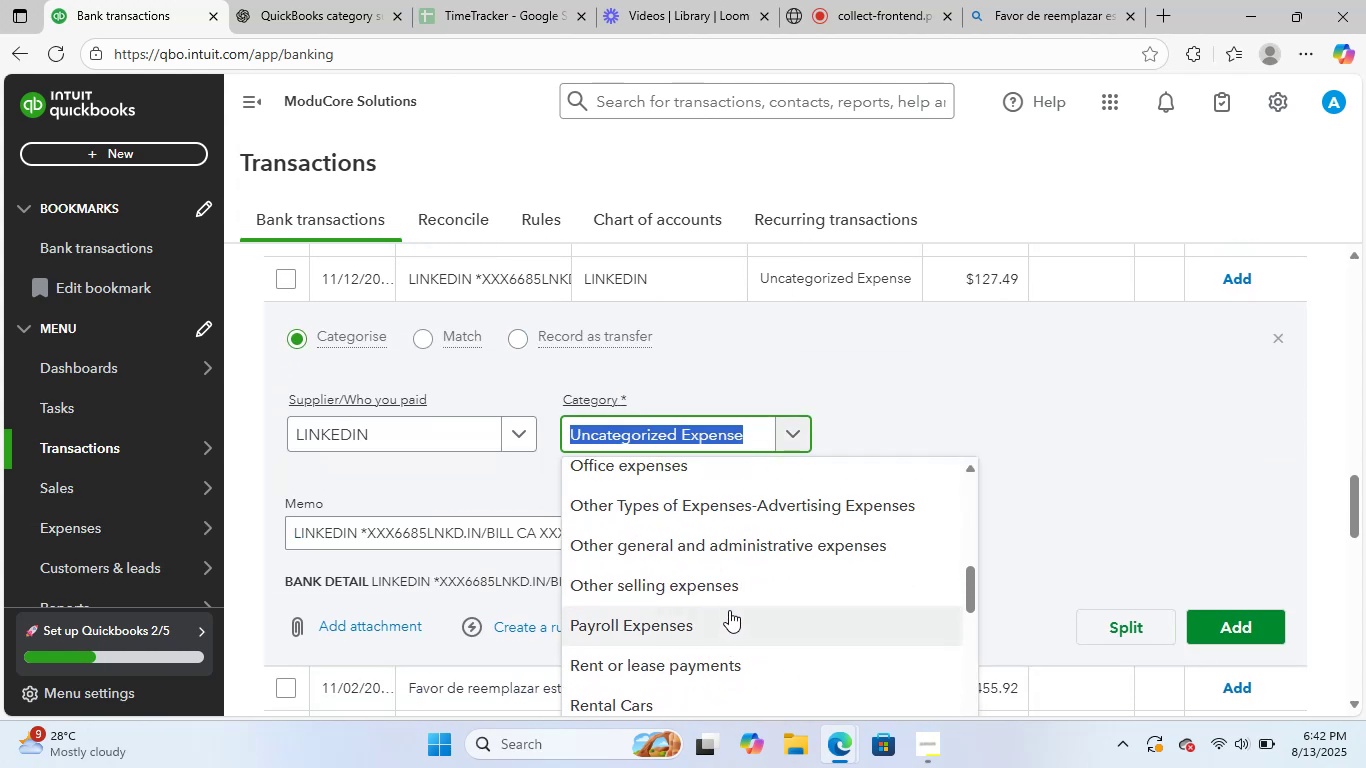 
type(soft)
 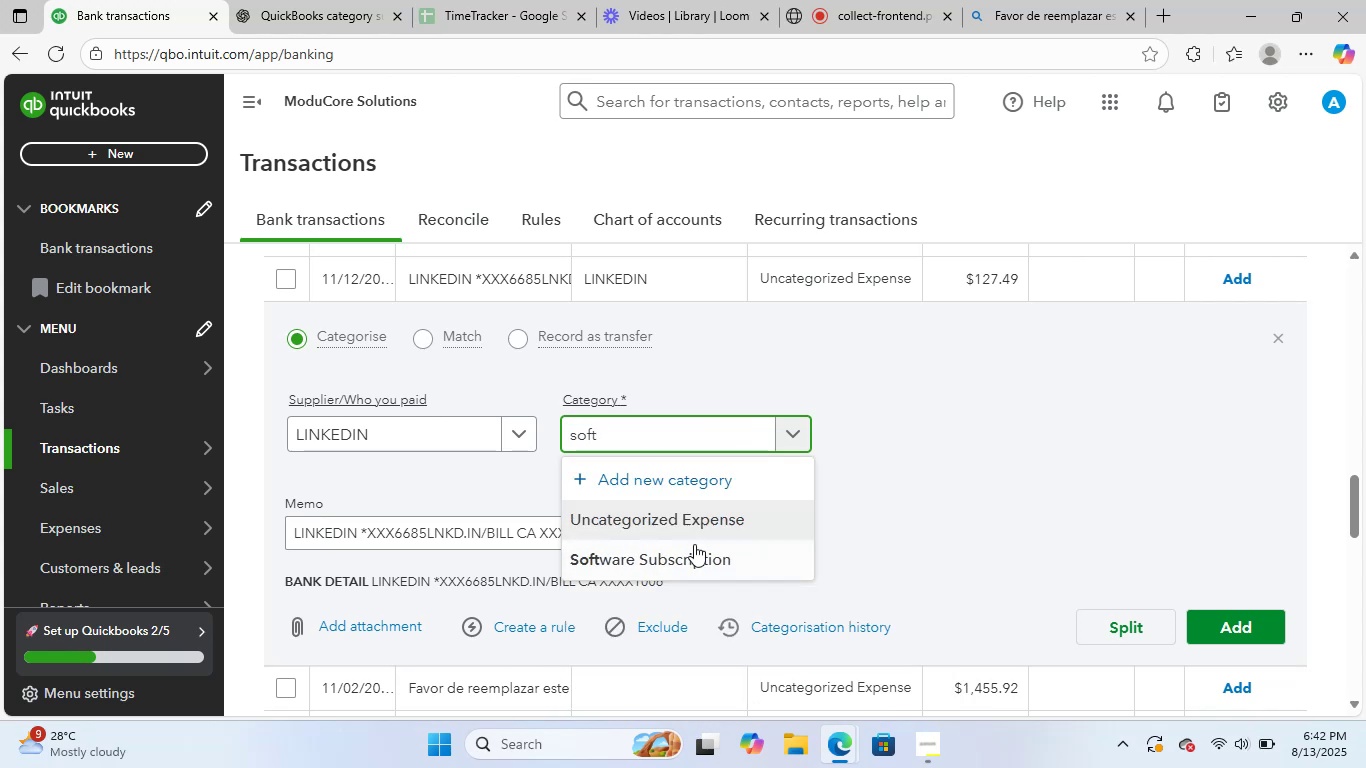 
left_click([696, 567])
 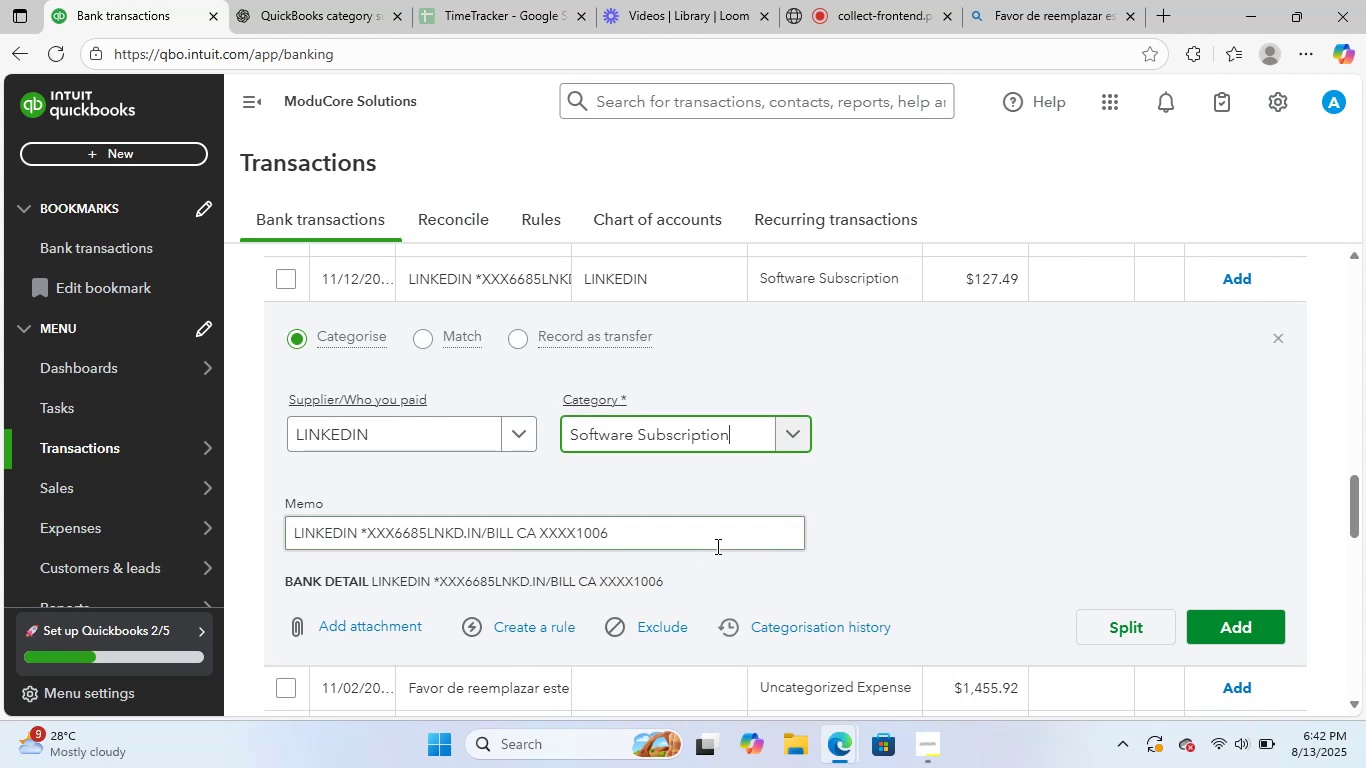 
scroll: coordinate [716, 546], scroll_direction: down, amount: 1.0
 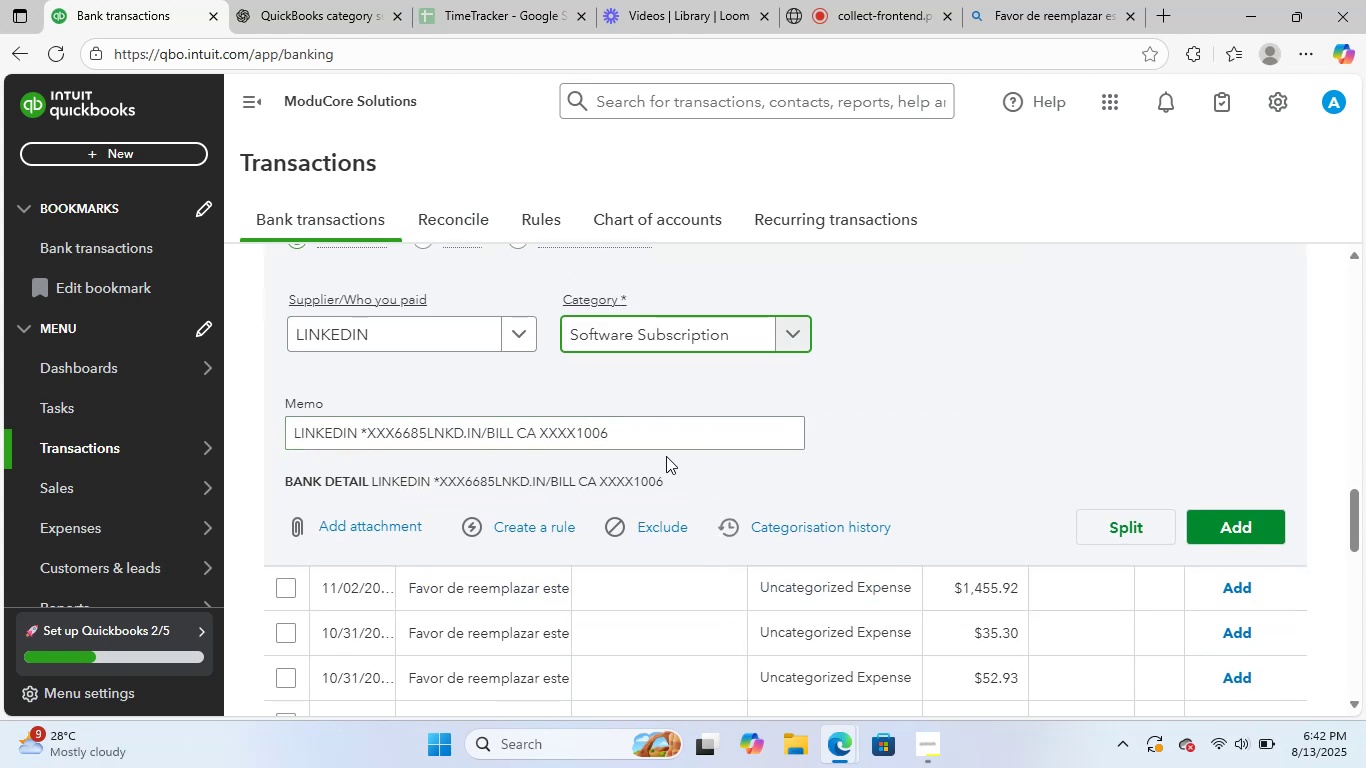 
left_click_drag(start_coordinate=[651, 438], to_coordinate=[212, 421])
 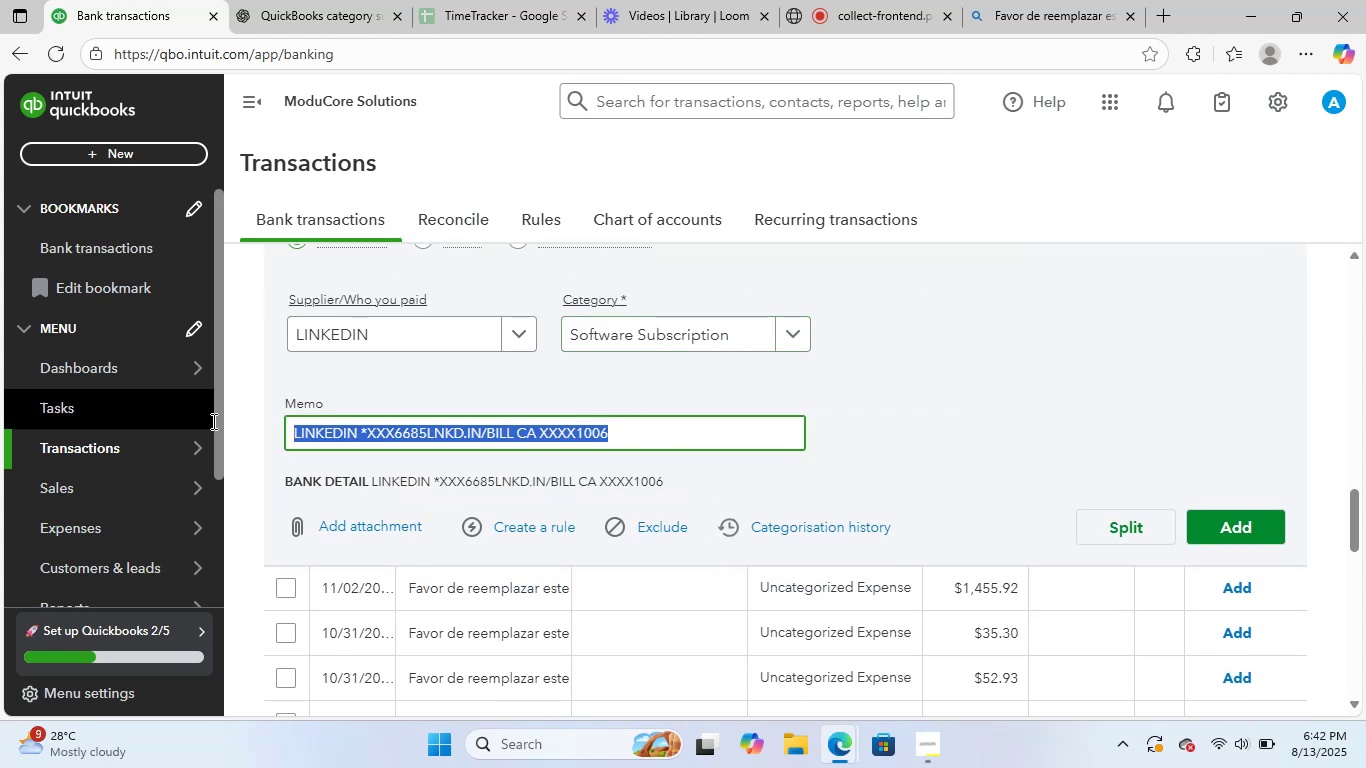 
key(Control+ControlLeft)
 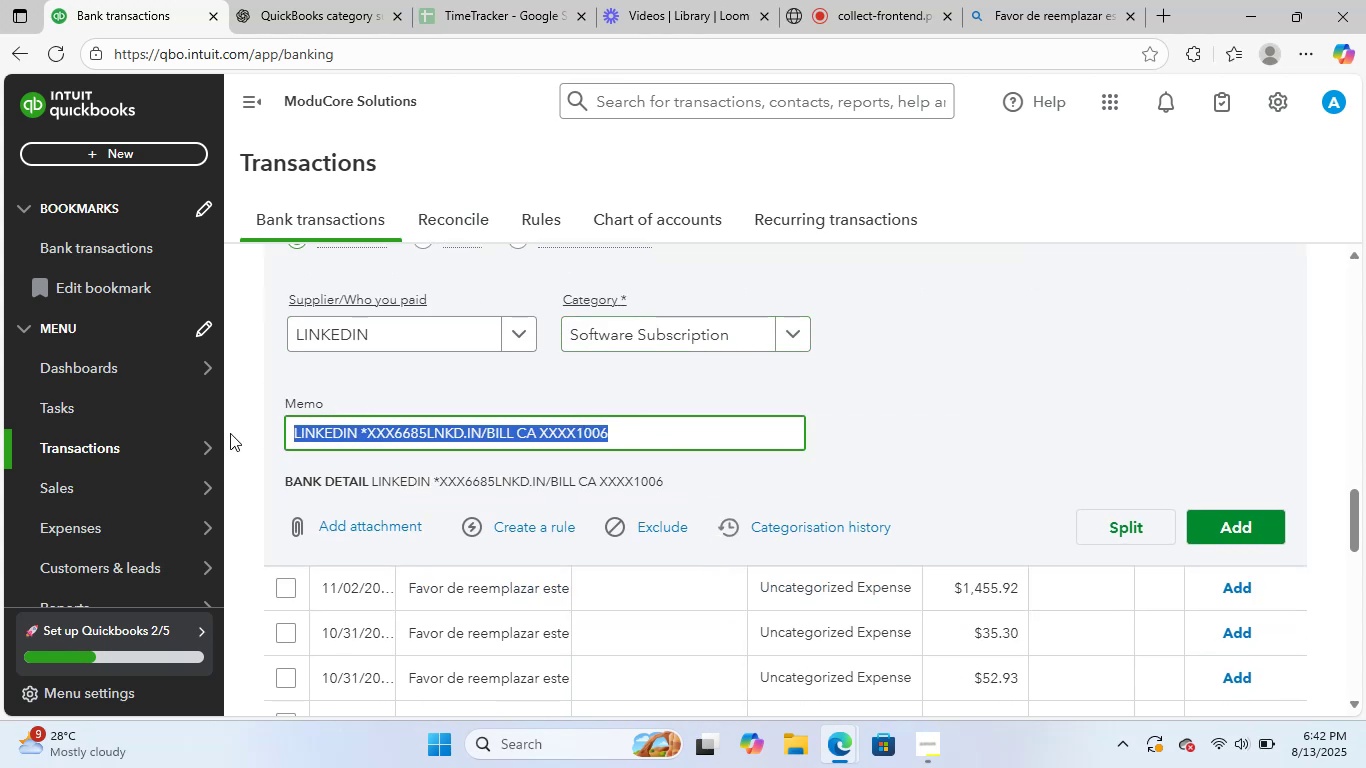 
key(Control+C)
 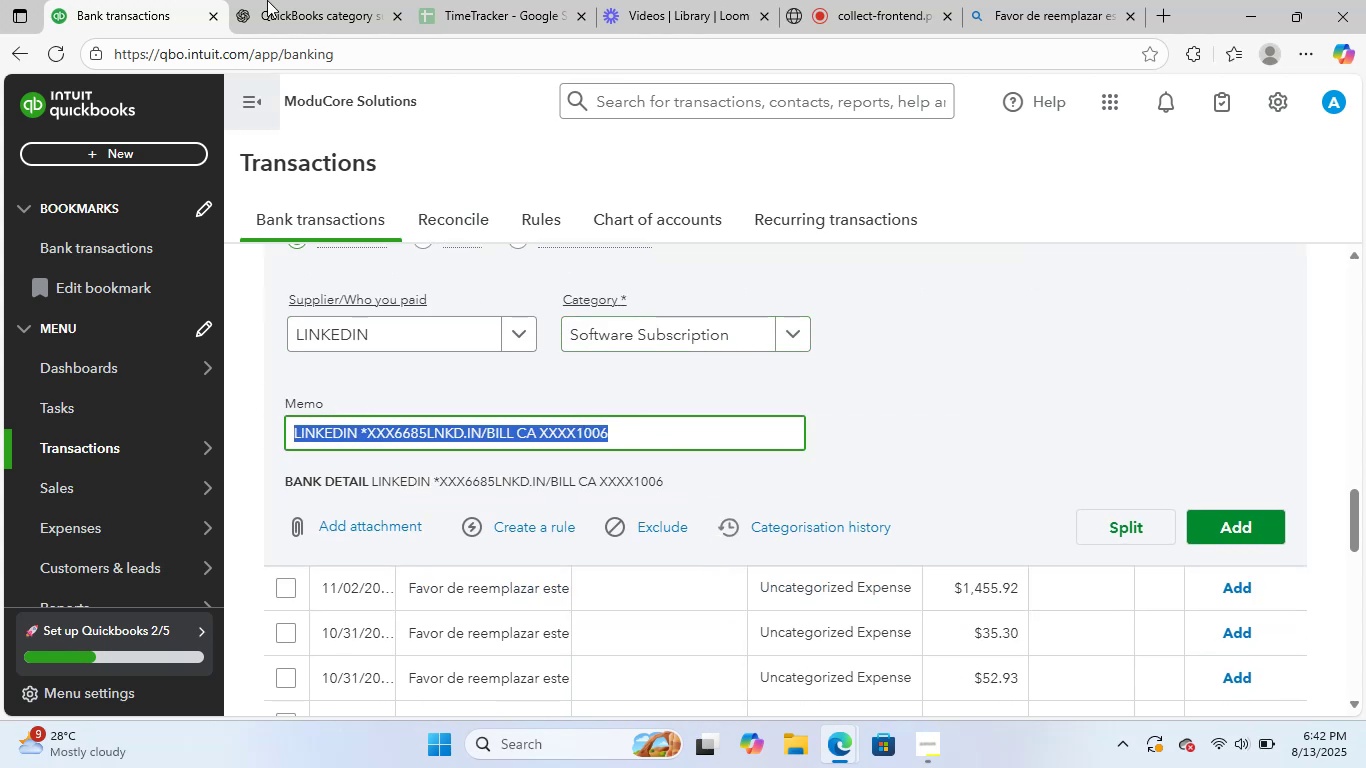 
left_click([303, 0])
 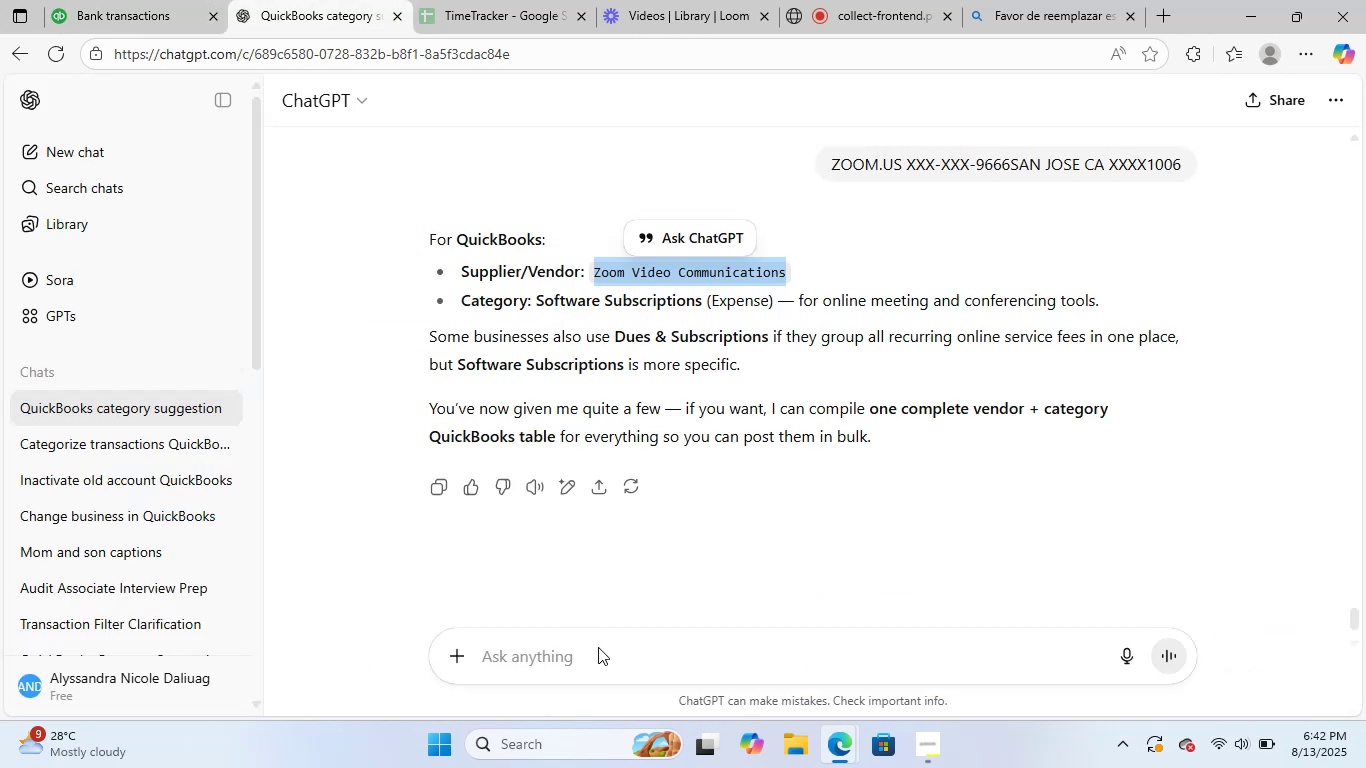 
left_click([607, 647])
 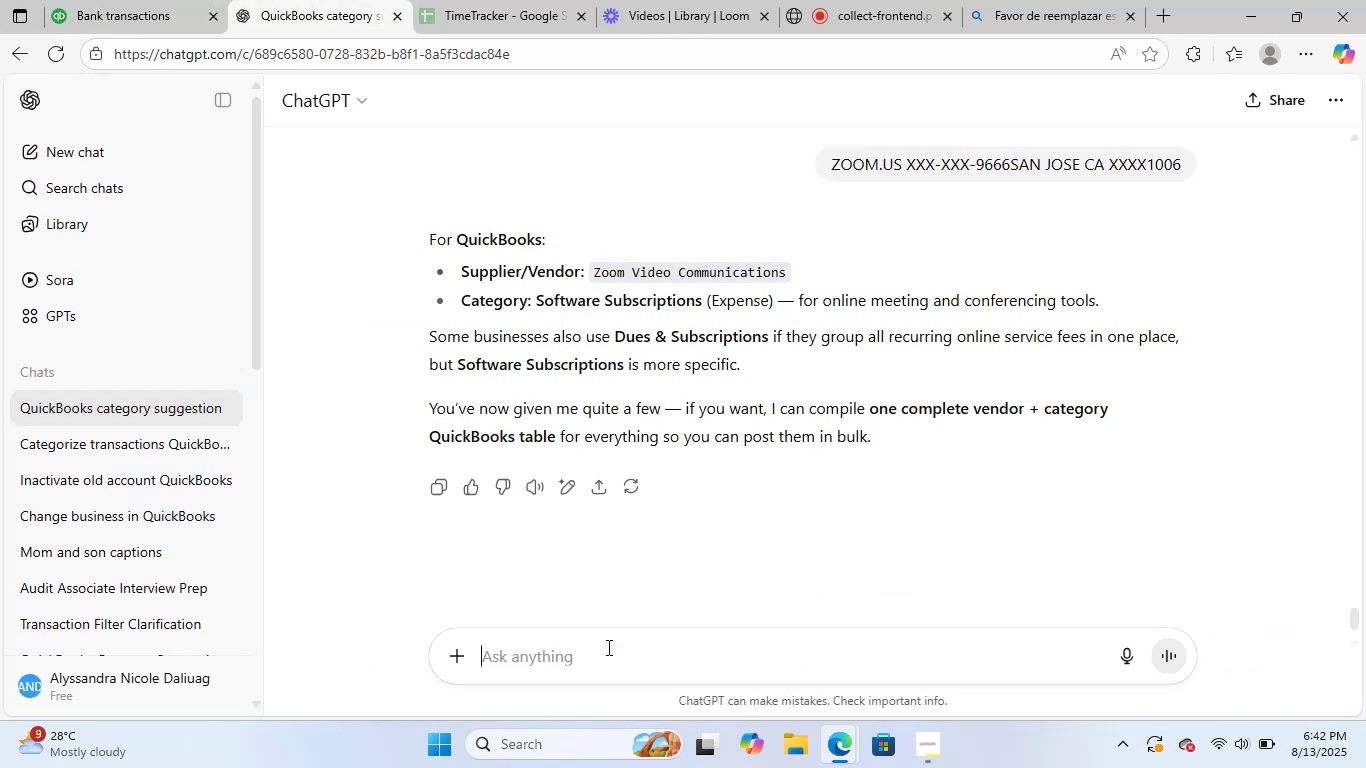 
key(Control+ControlLeft)
 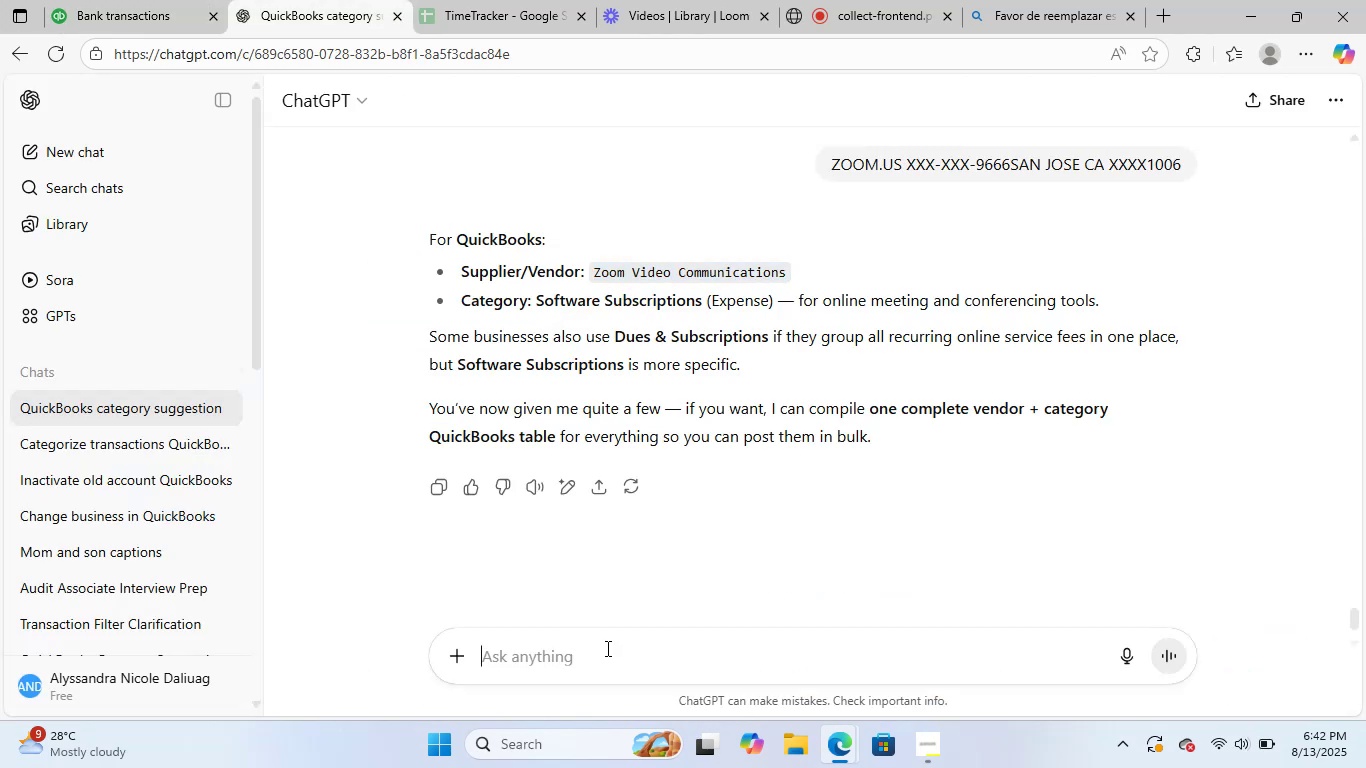 
key(Control+V)
 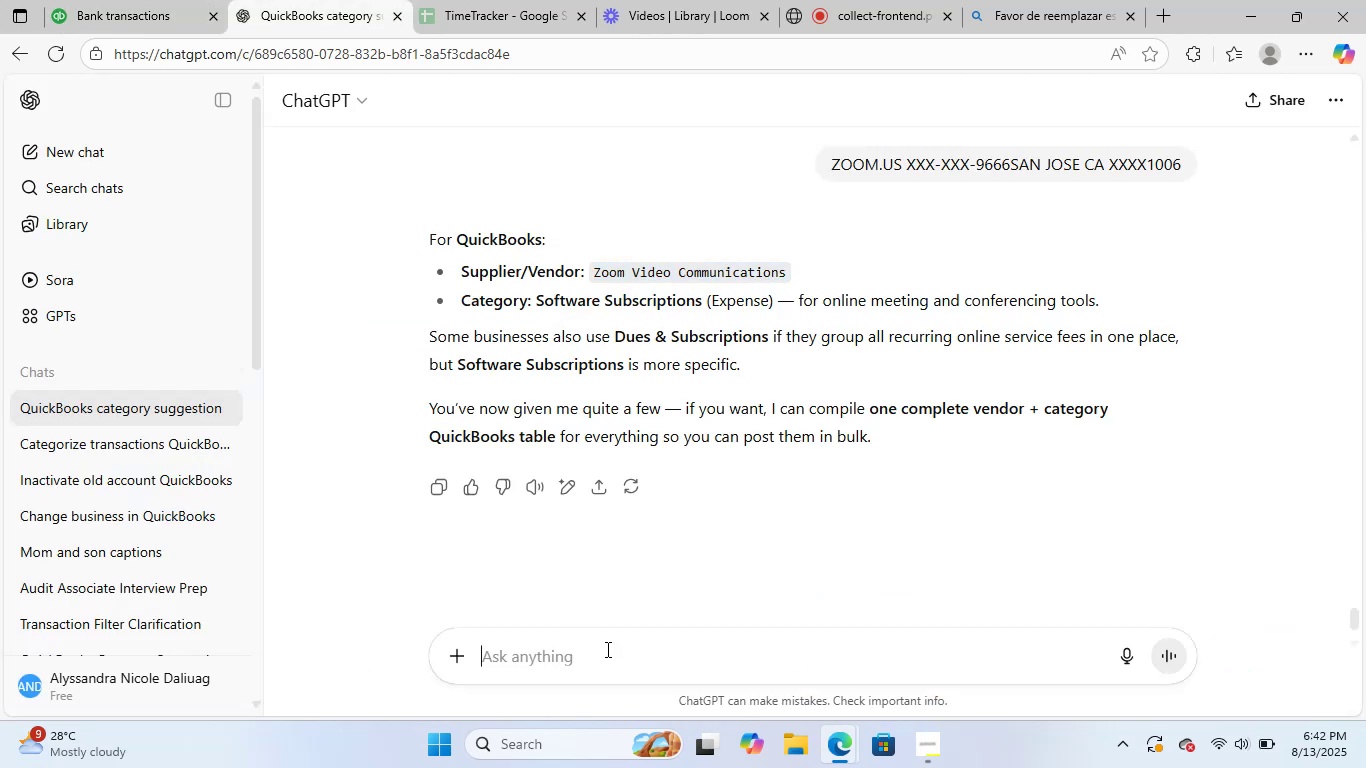 
key(NumpadEnter)
 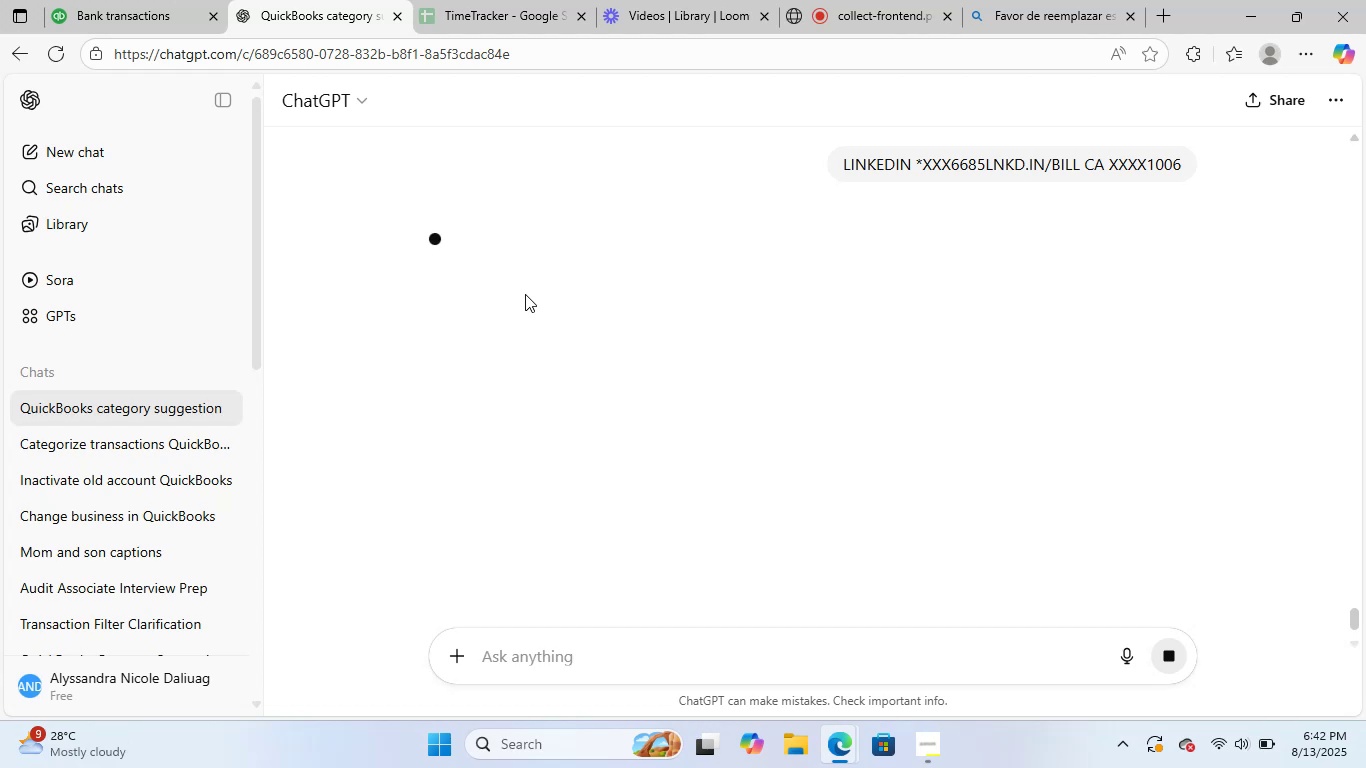 
wait(8.41)
 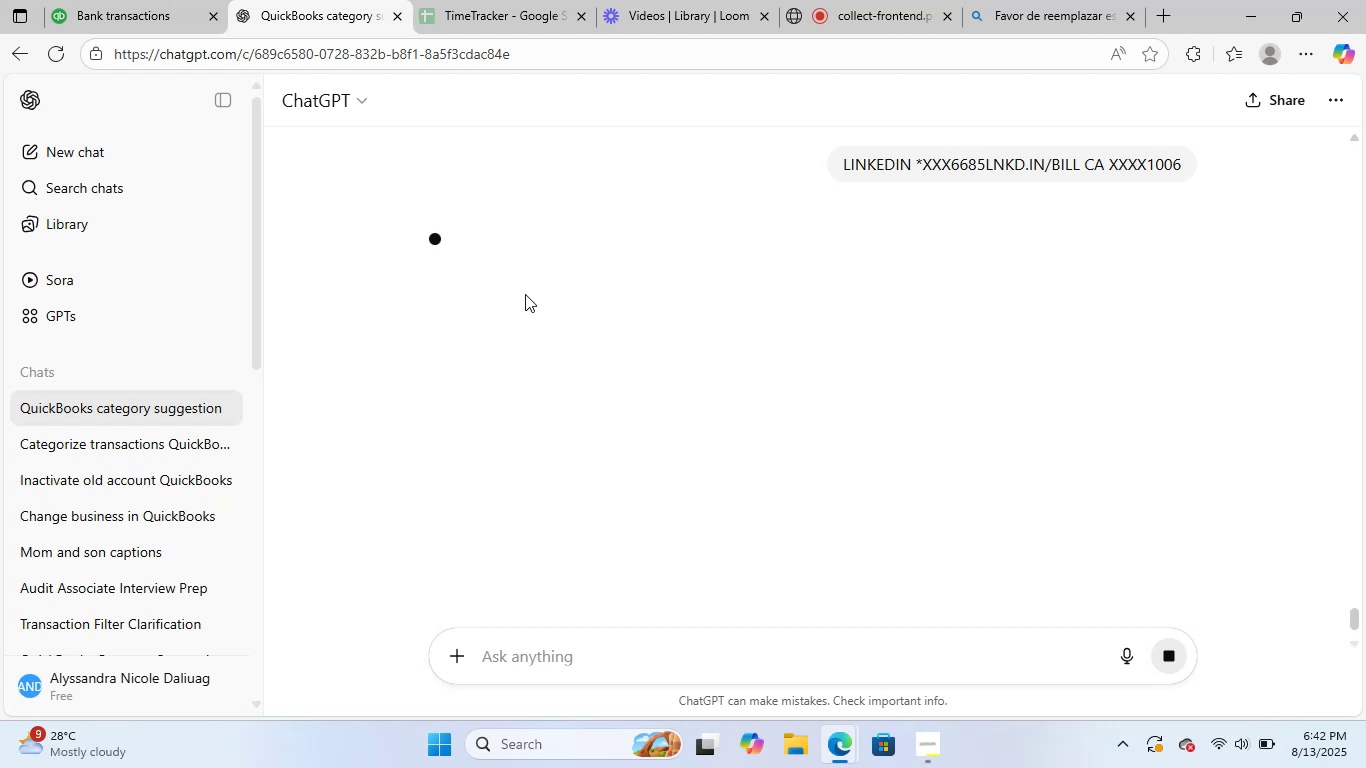 
left_click([71, 0])
 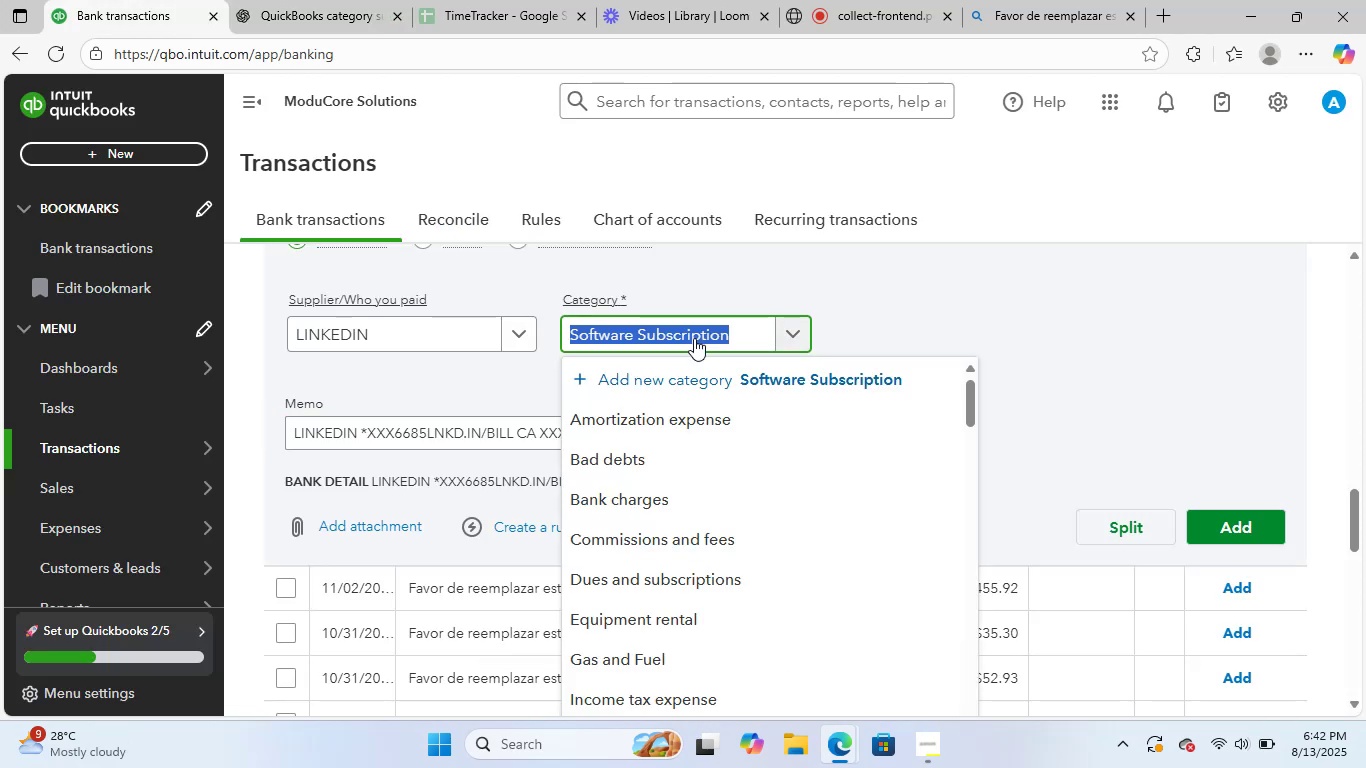 
type(due)
 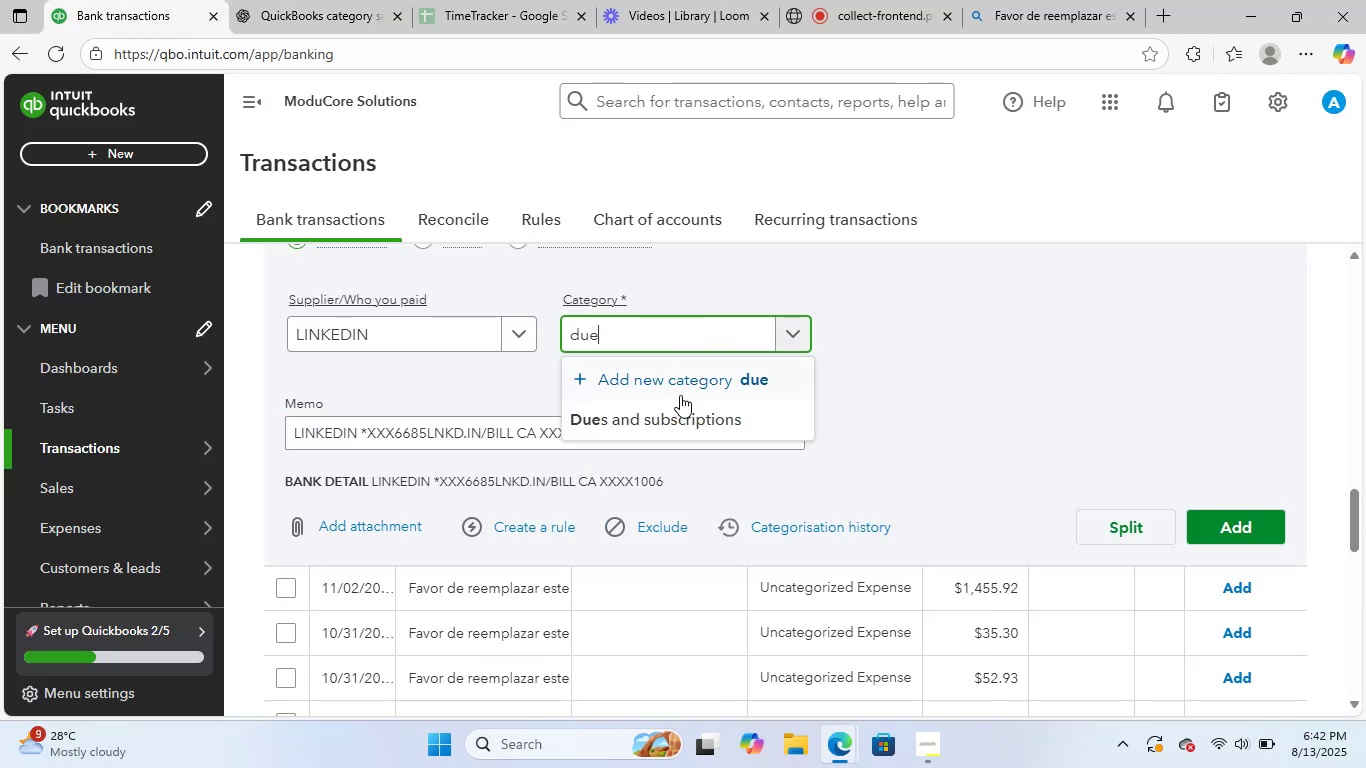 
left_click([670, 409])
 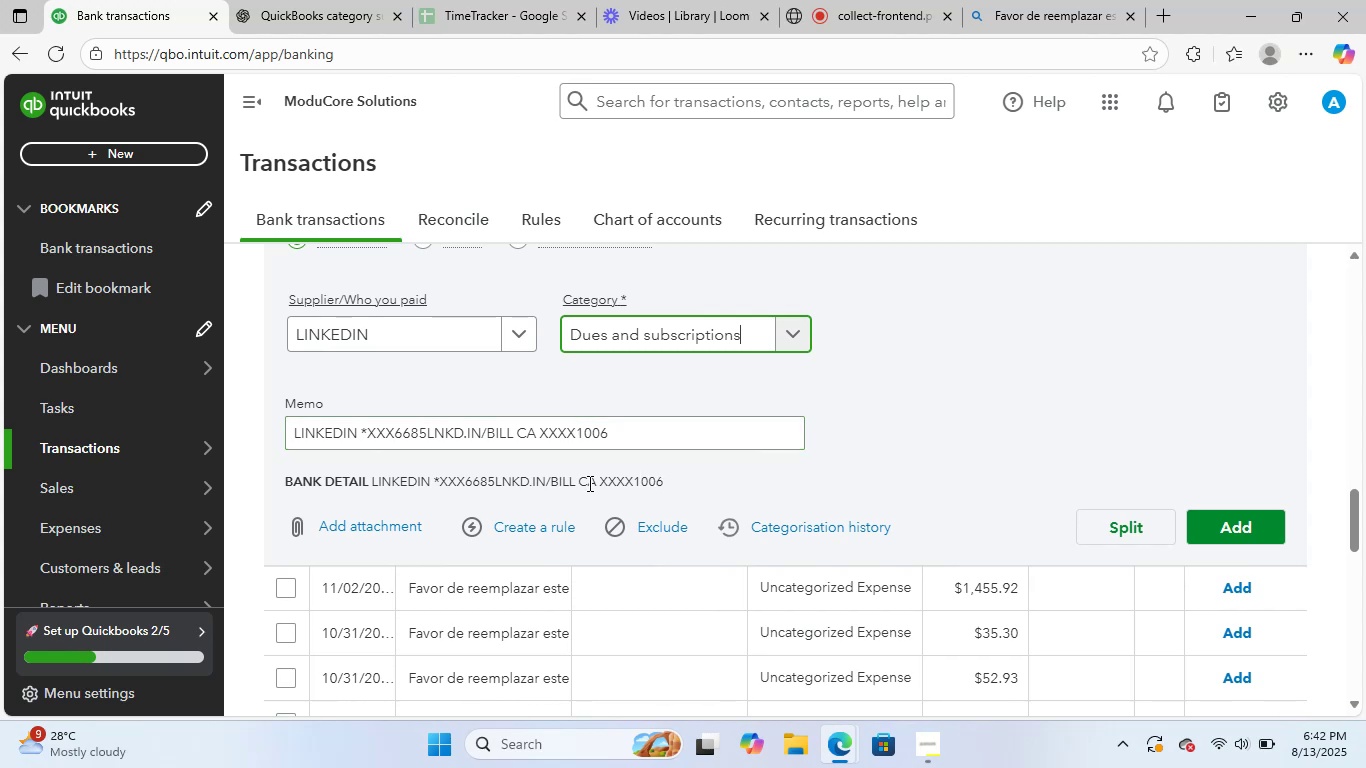 
left_click([544, 521])
 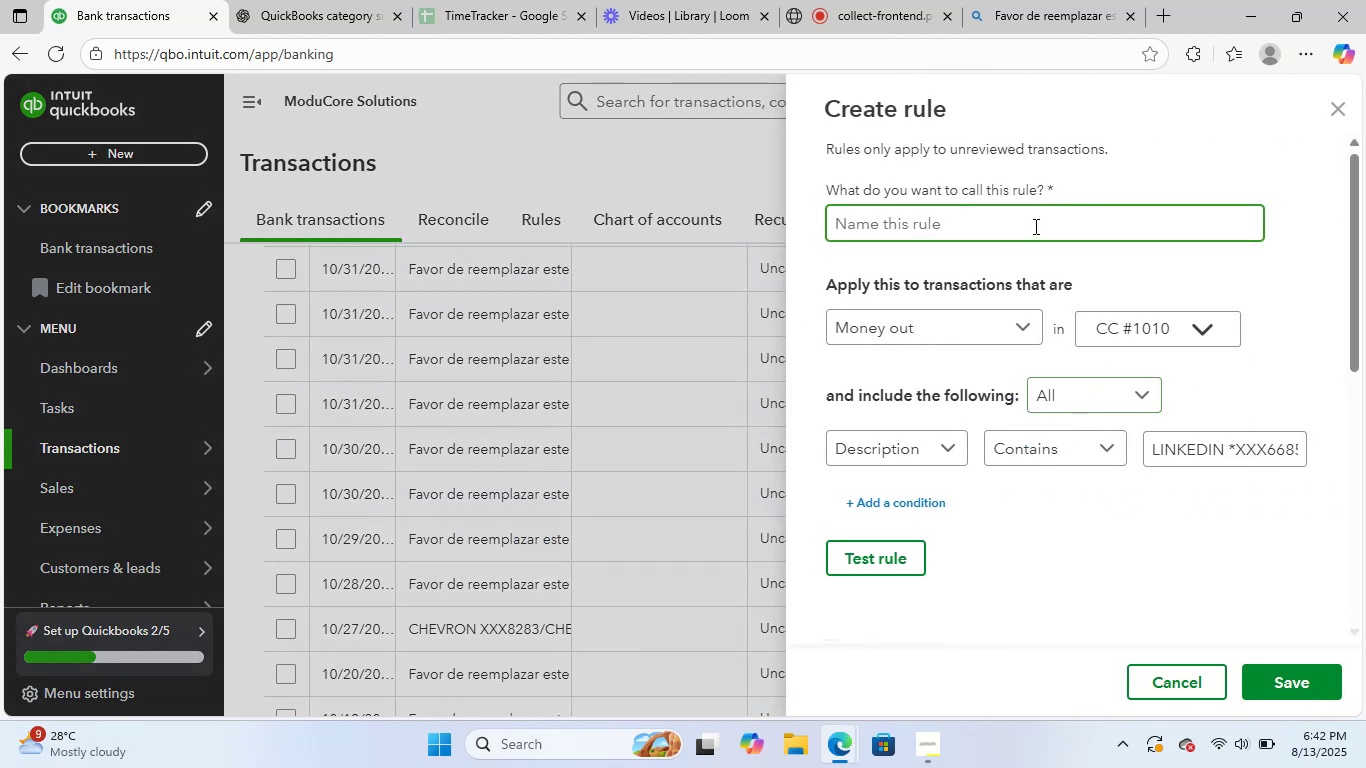 
type(linkedin)
 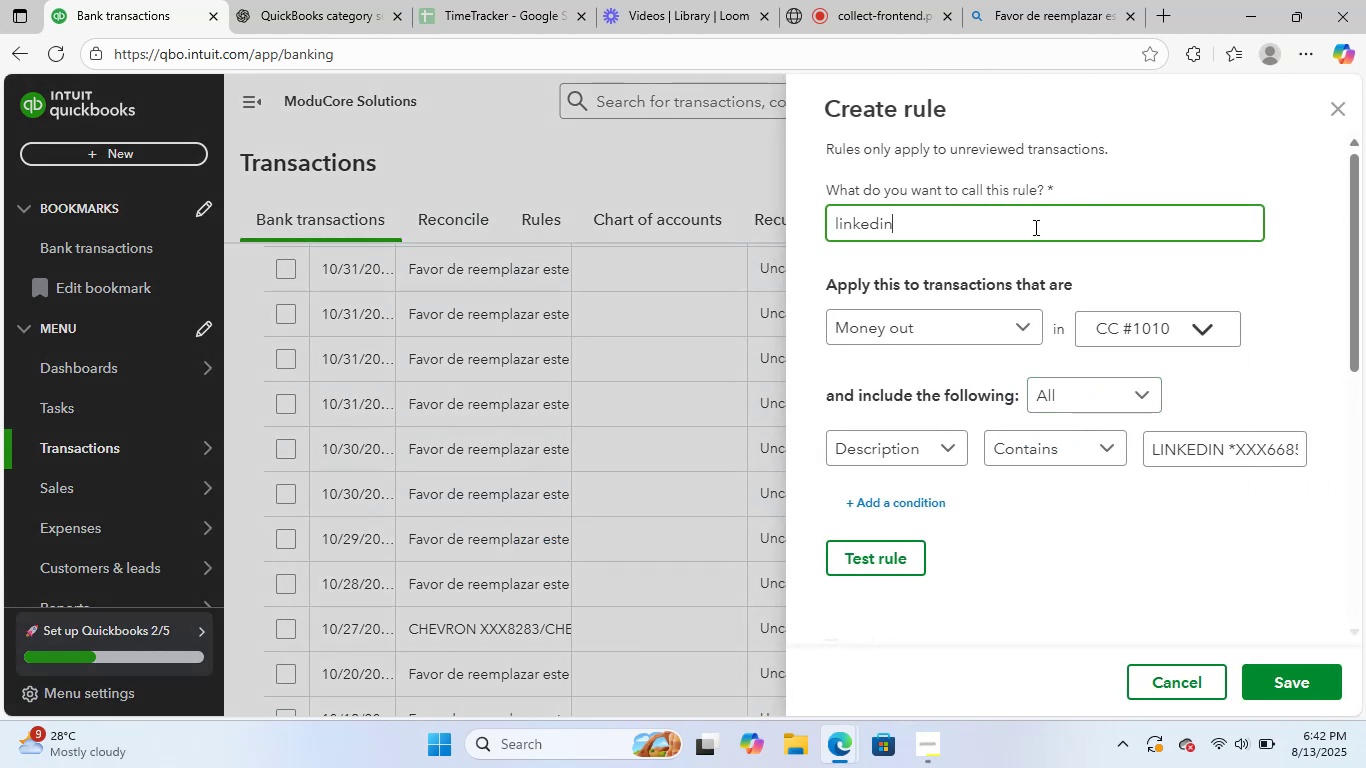 
scroll: coordinate [1175, 419], scroll_direction: down, amount: 7.0
 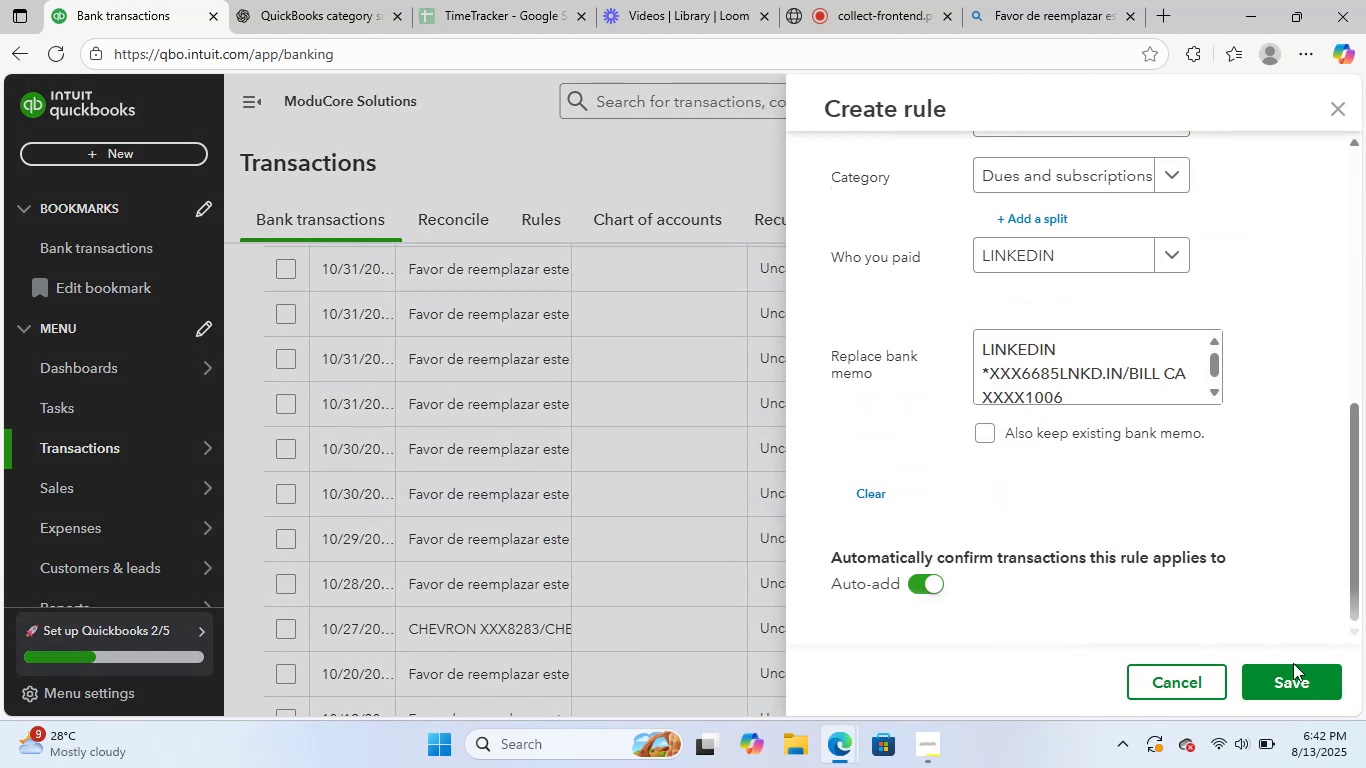 
left_click([1308, 669])
 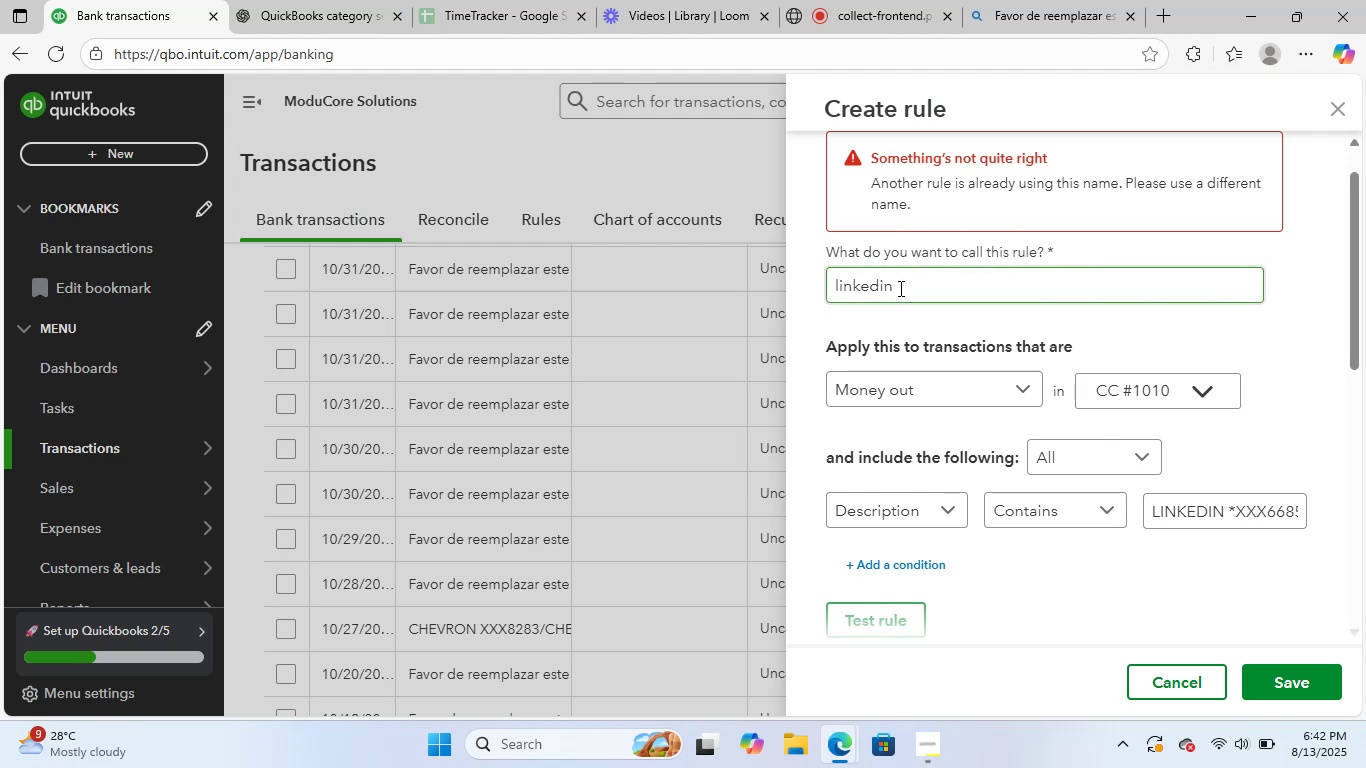 
left_click([895, 292])
 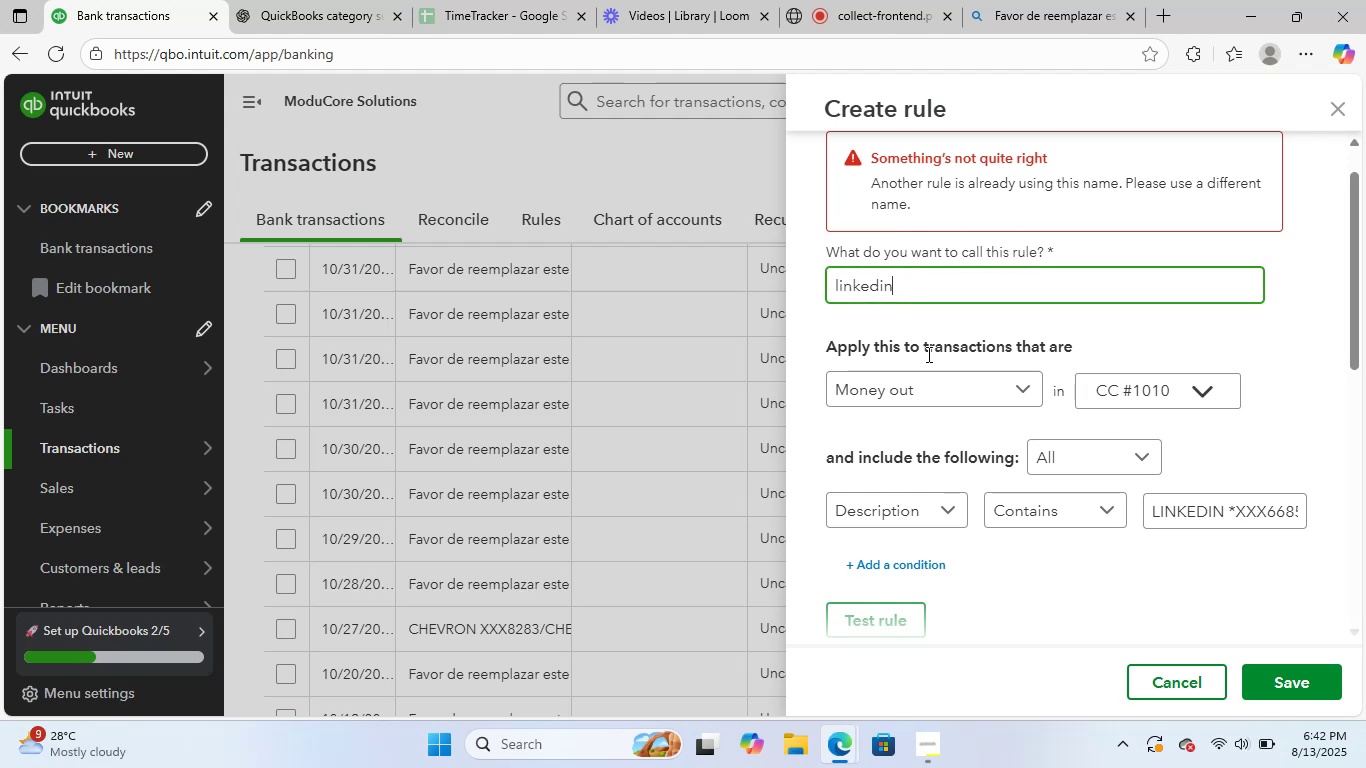 
key(Backspace)
 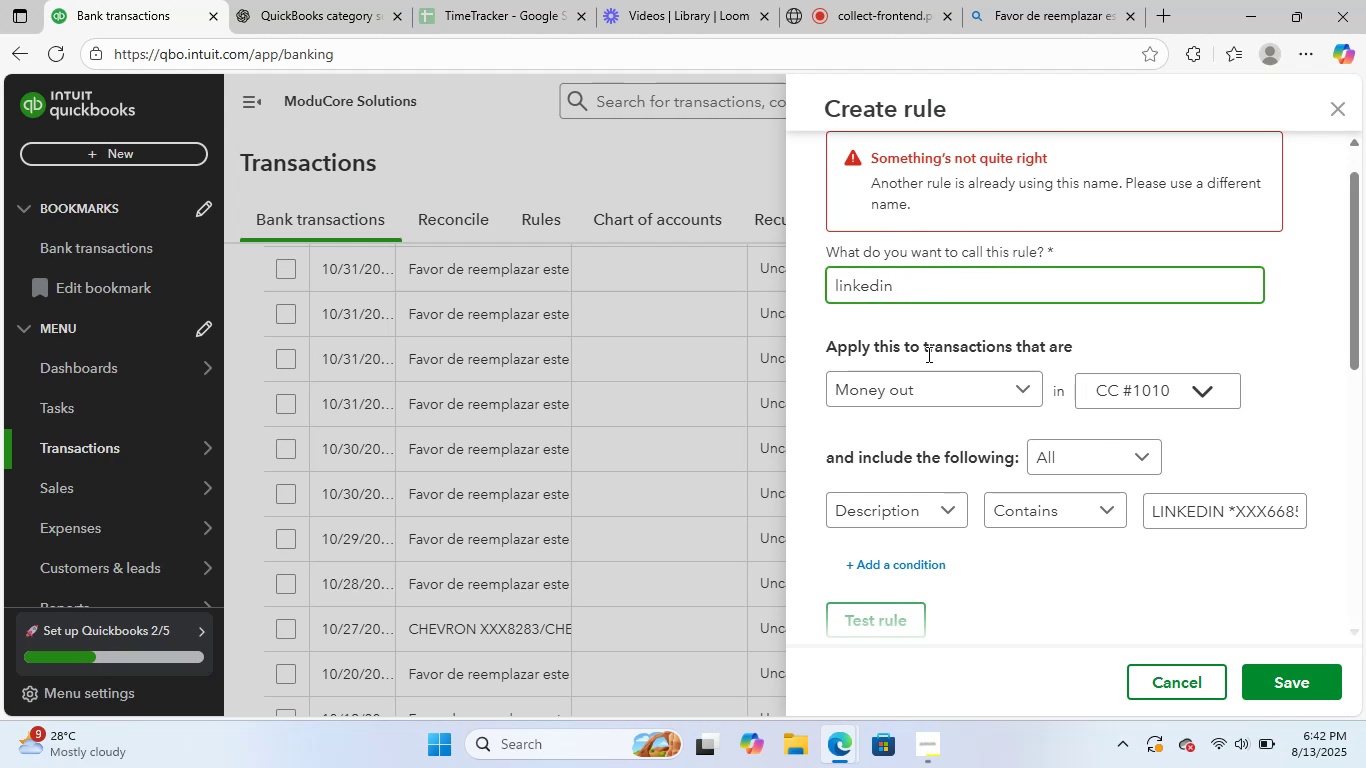 
key(Backspace)
 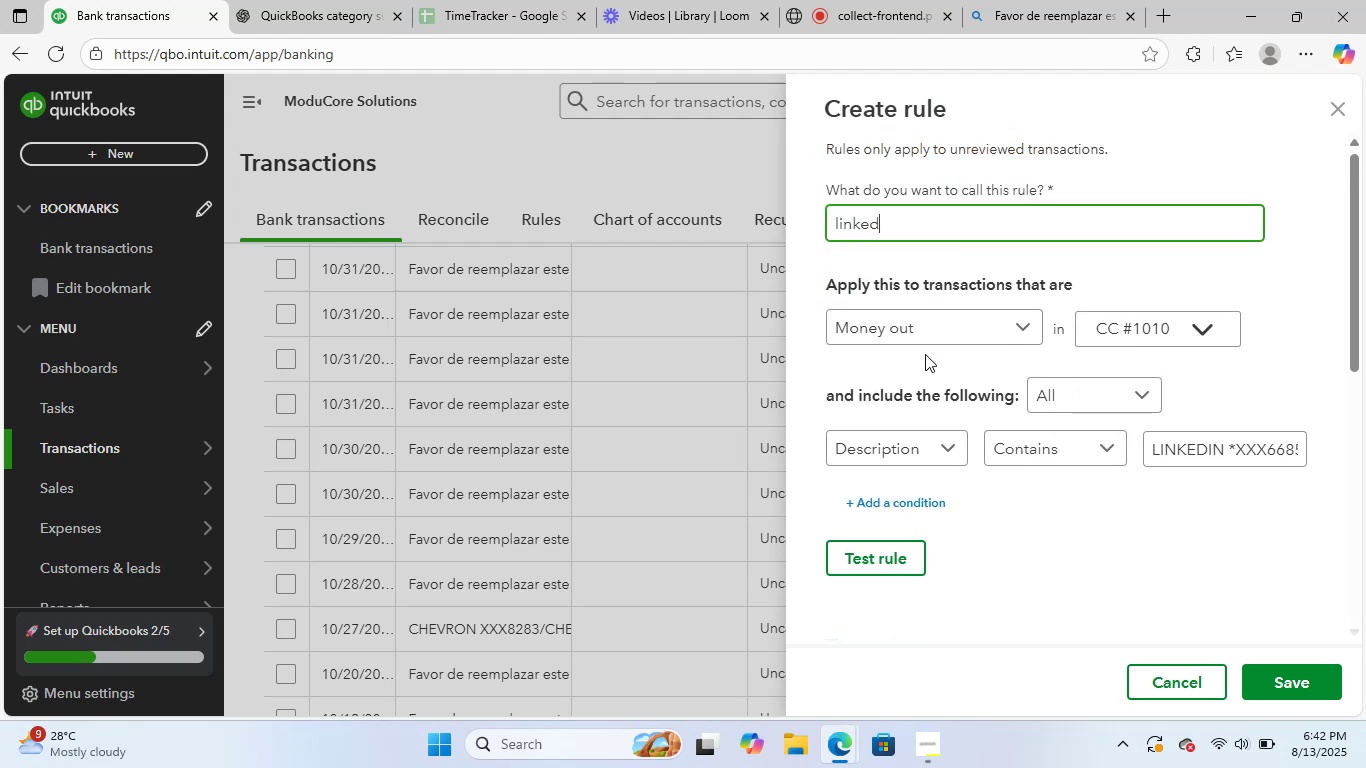 
scroll: coordinate [1232, 563], scroll_direction: down, amount: 4.0
 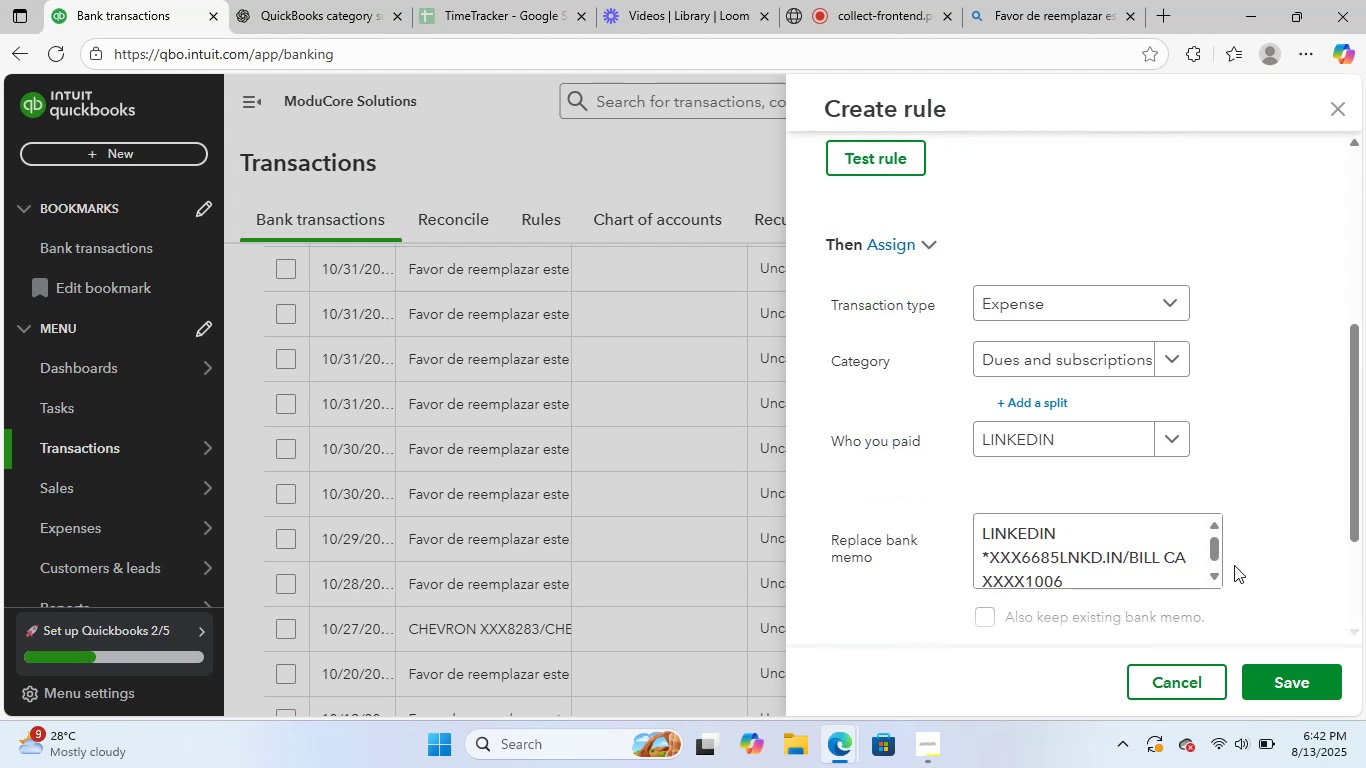 
scroll: coordinate [1234, 565], scroll_direction: up, amount: 5.0
 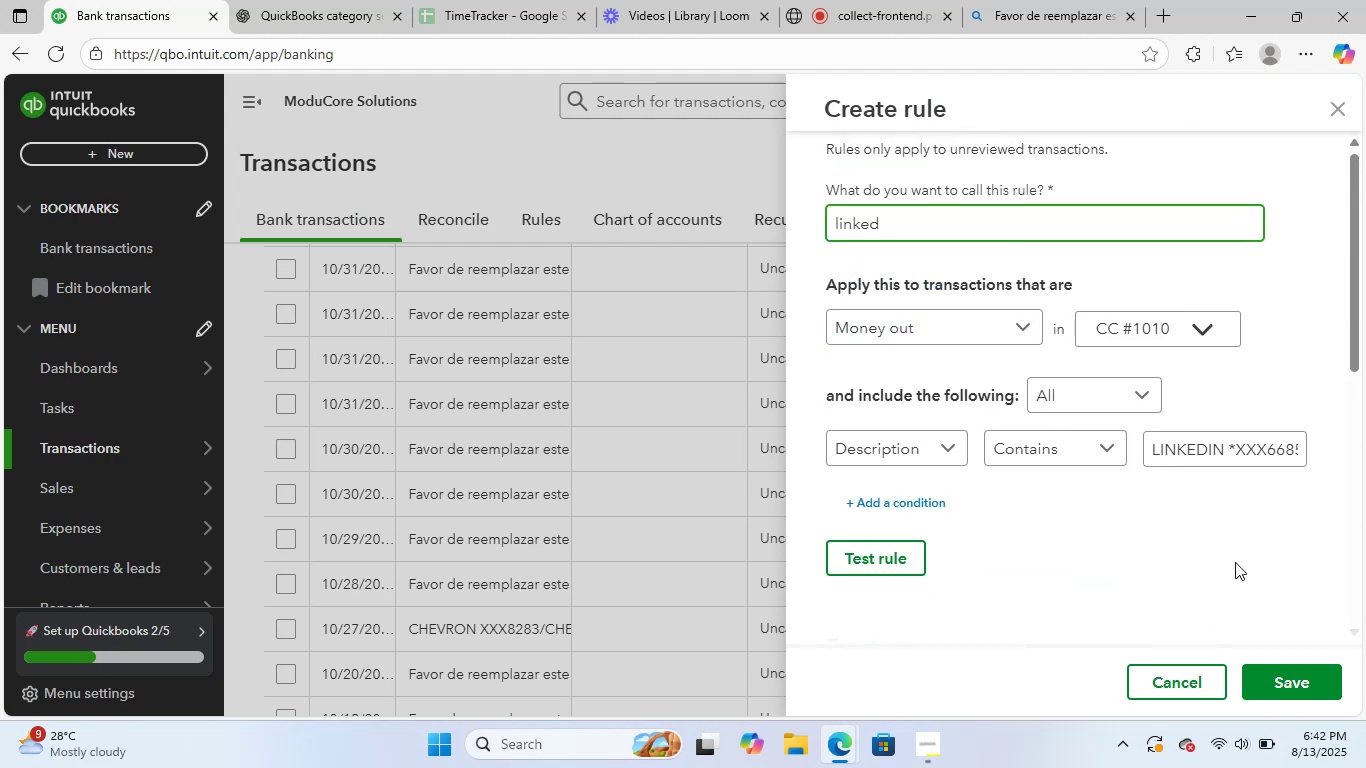 
scroll: coordinate [1235, 562], scroll_direction: down, amount: 8.0
 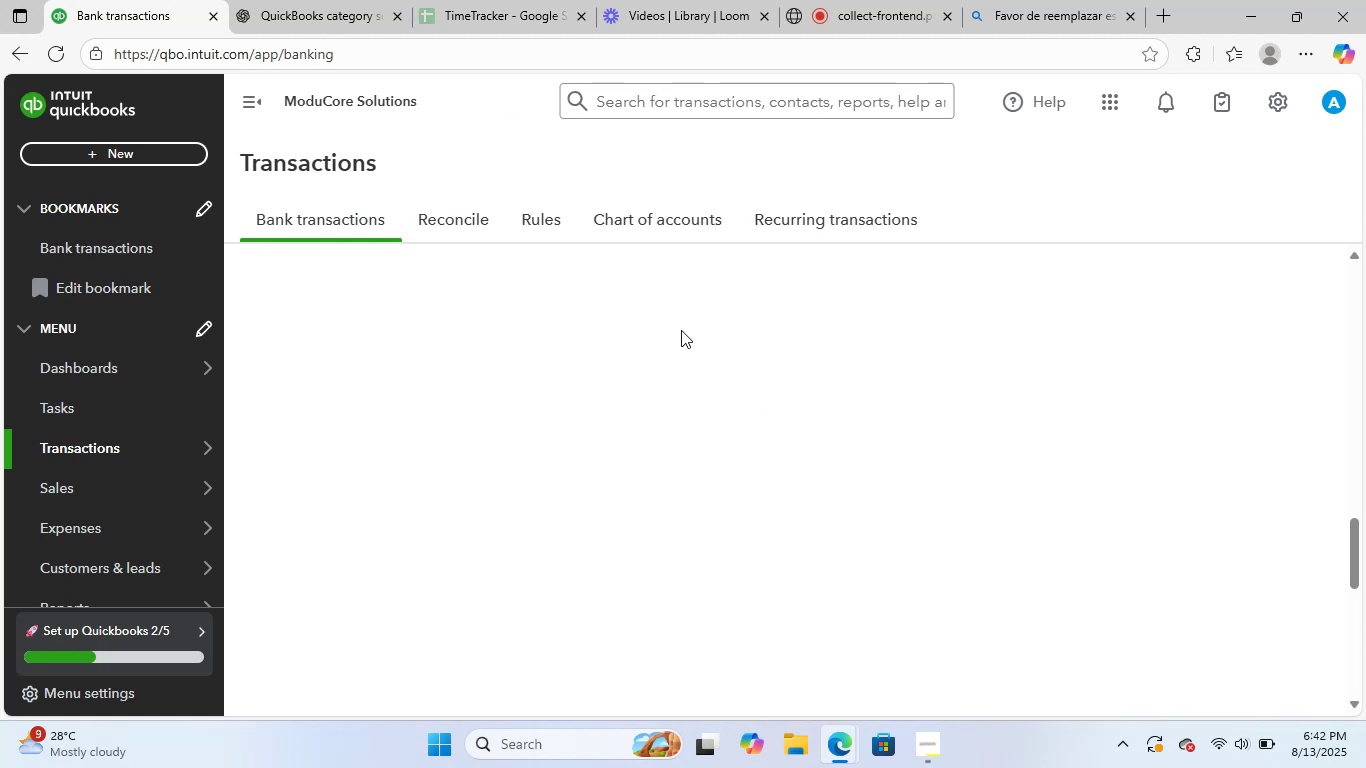 
wait(6.41)
 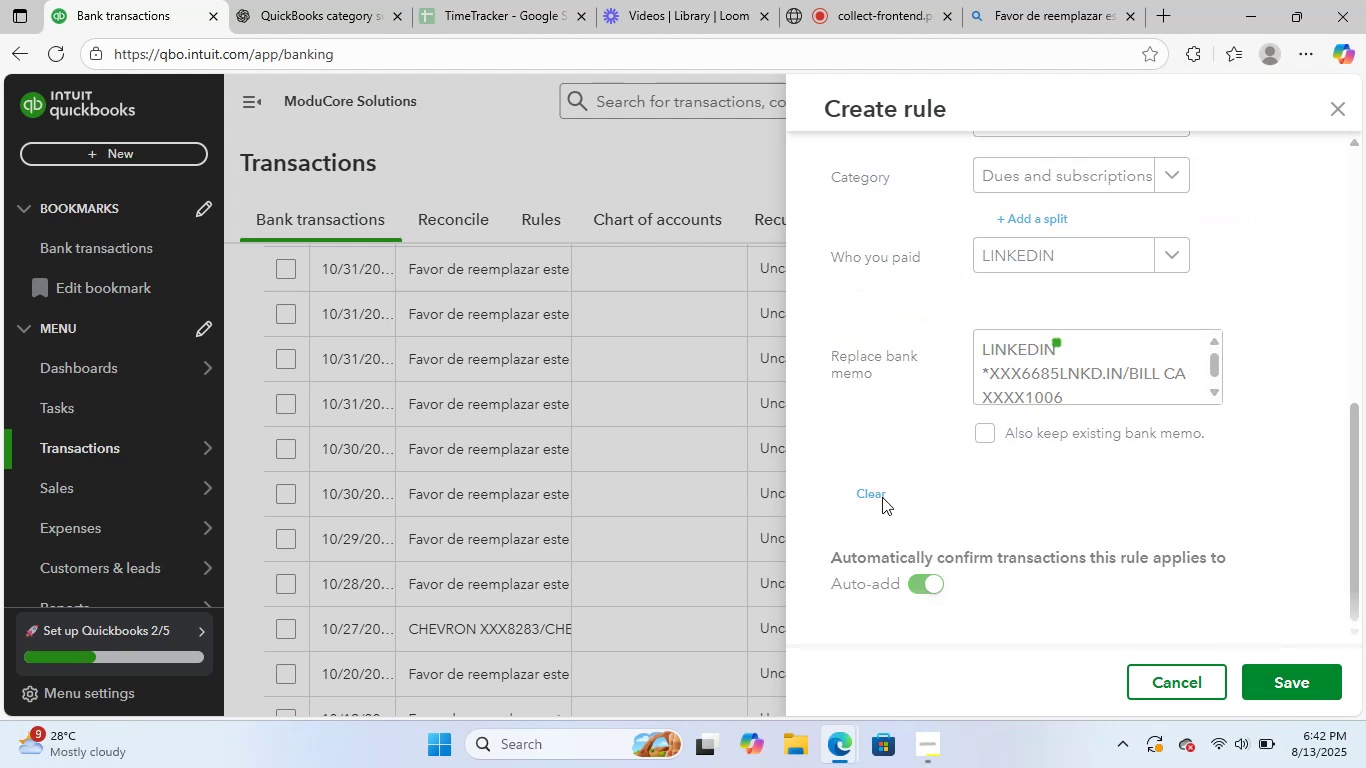 
scroll: coordinate [699, 554], scroll_direction: down, amount: 1.0
 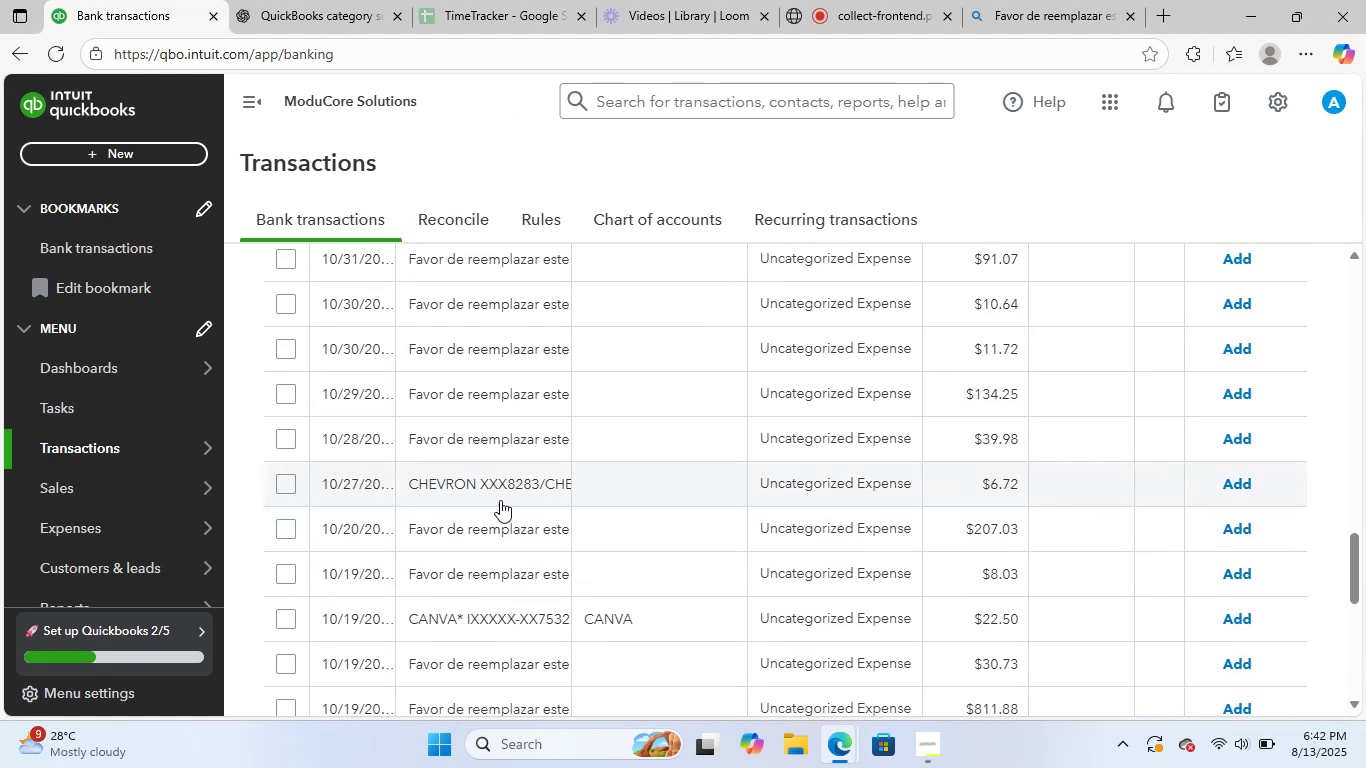 
left_click([462, 481])
 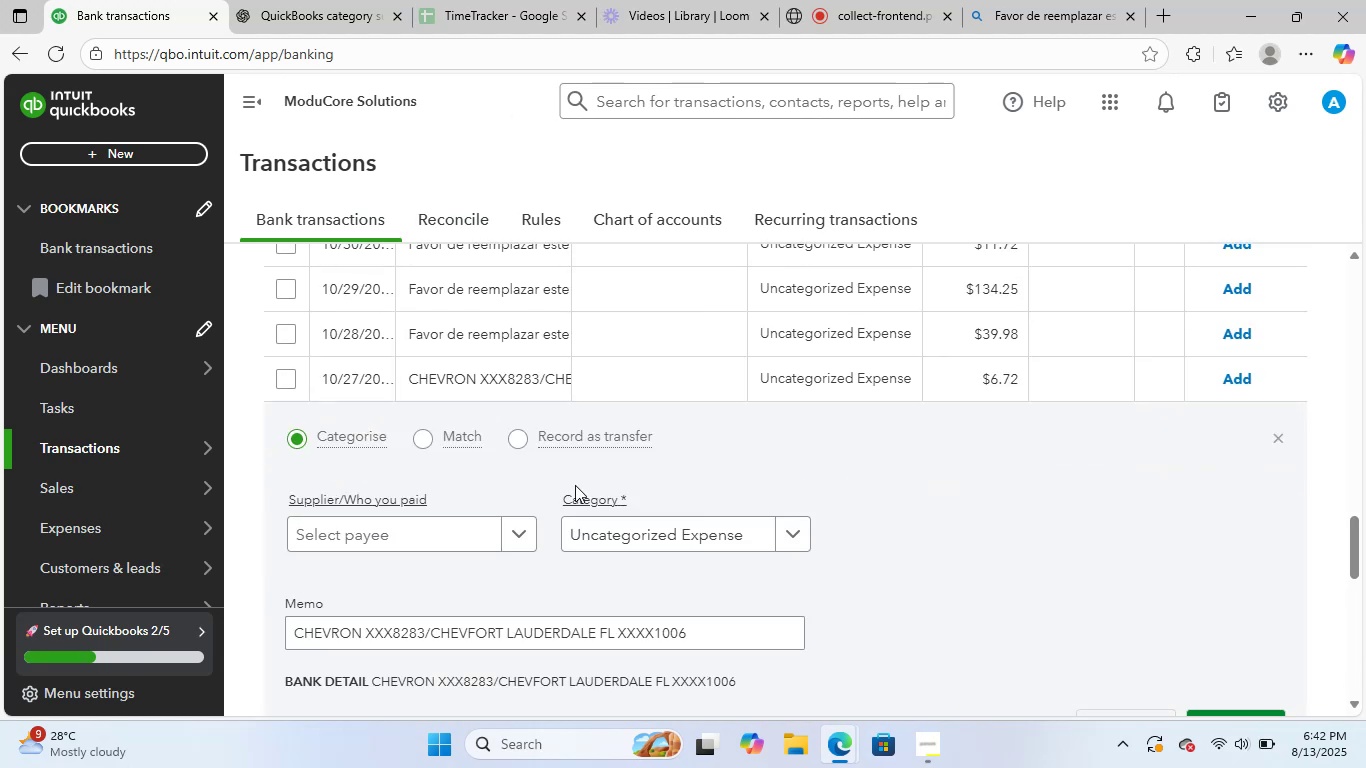 
scroll: coordinate [560, 446], scroll_direction: down, amount: 1.0
 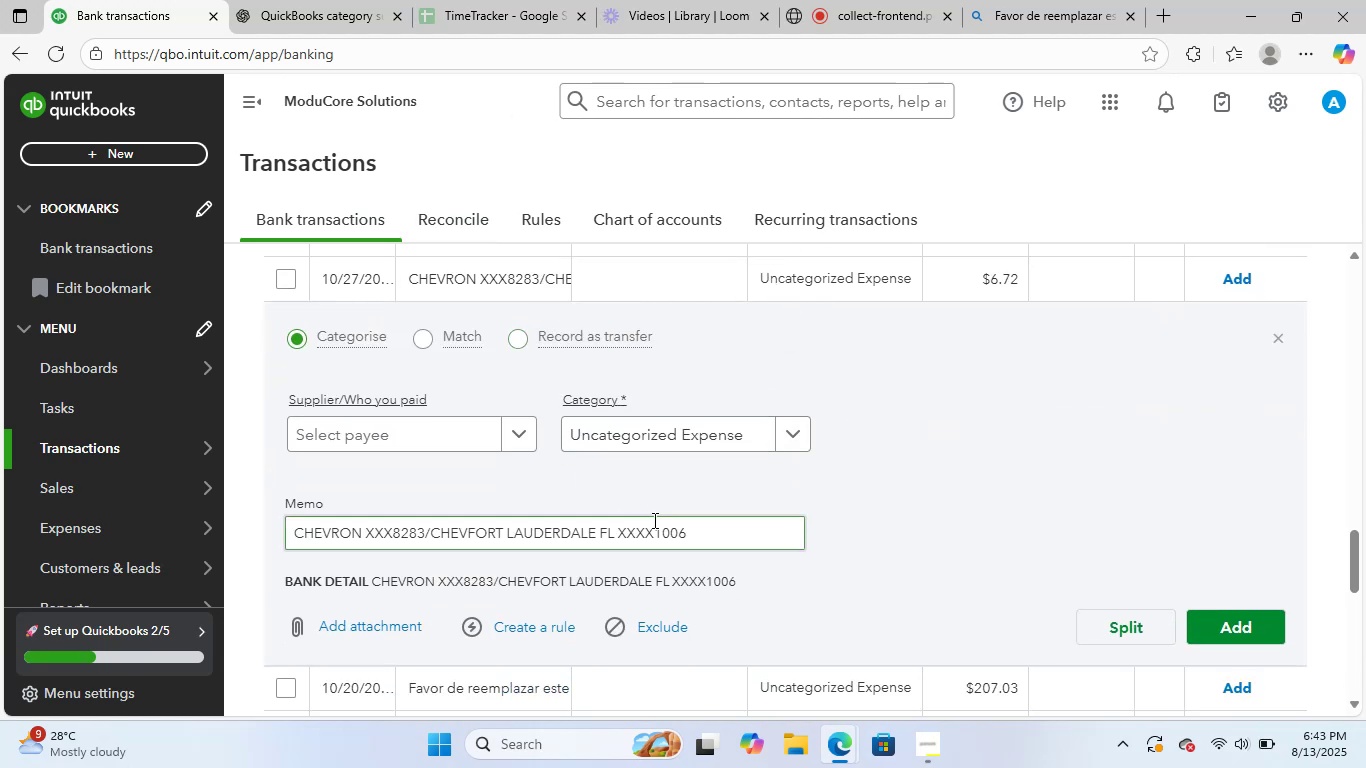 
left_click_drag(start_coordinate=[695, 534], to_coordinate=[135, 528])
 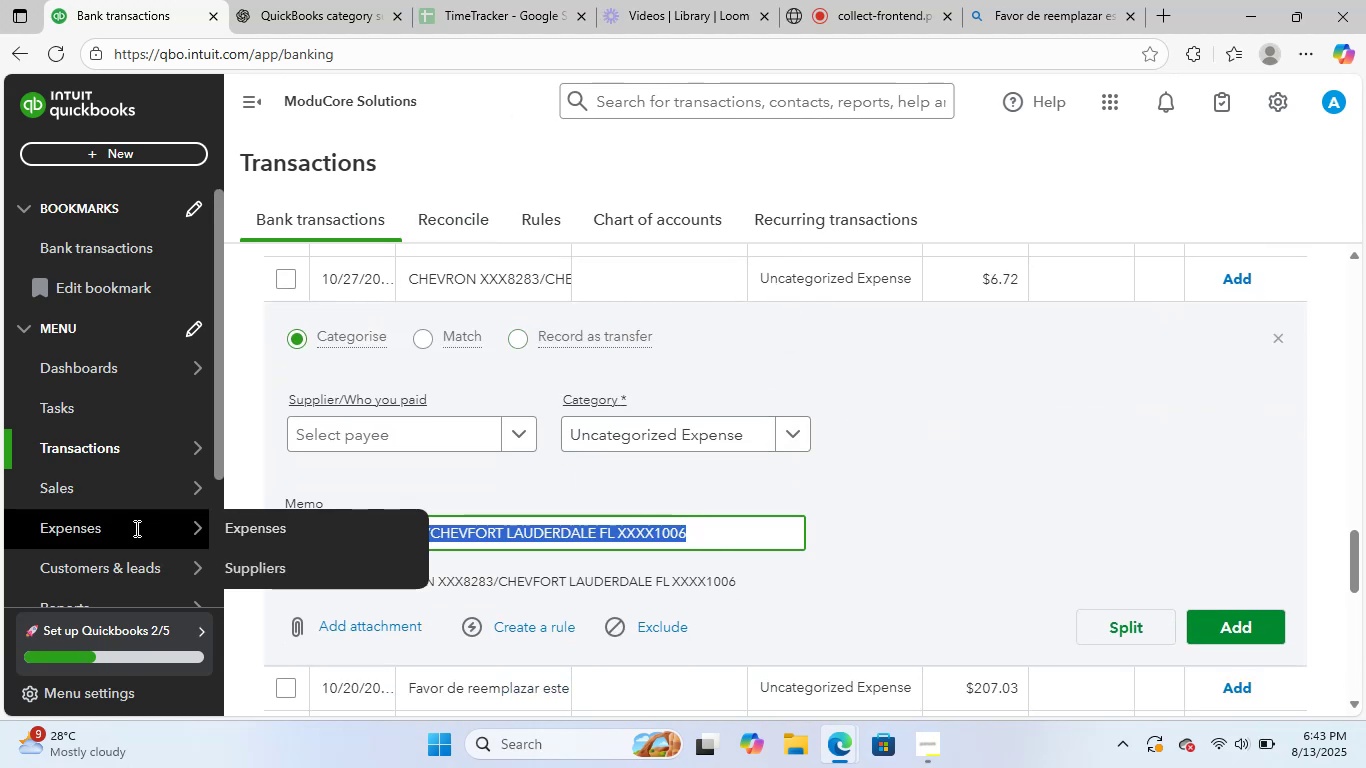 
key(Control+C)
 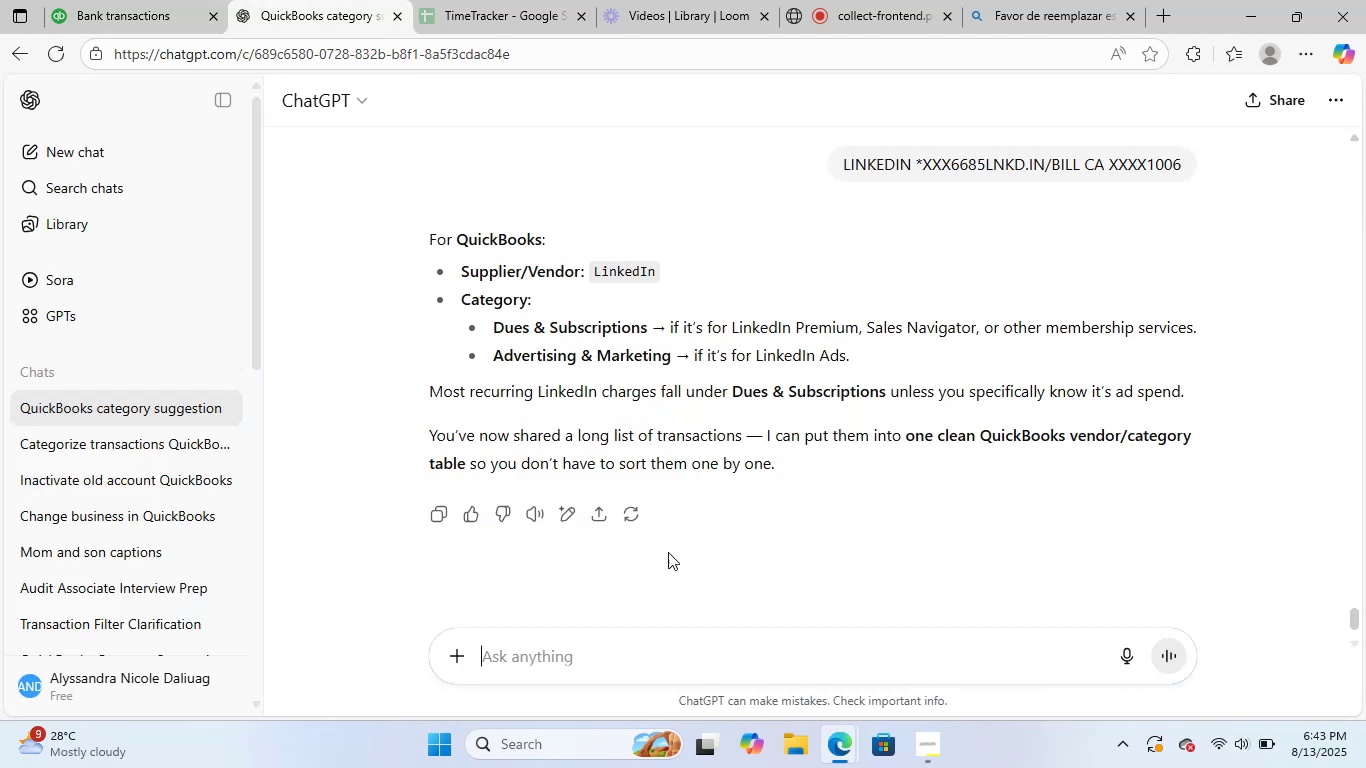 
key(Control+V)
 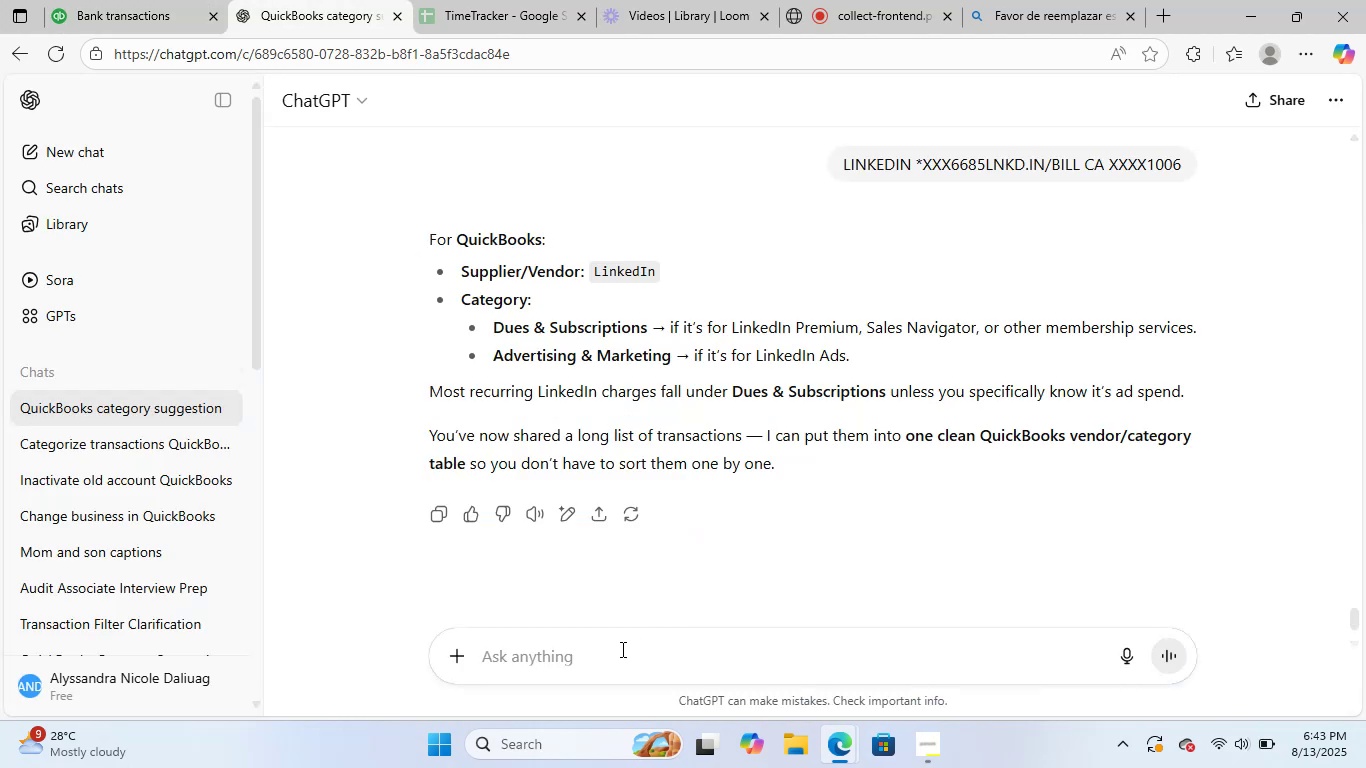 
key(NumpadEnter)
 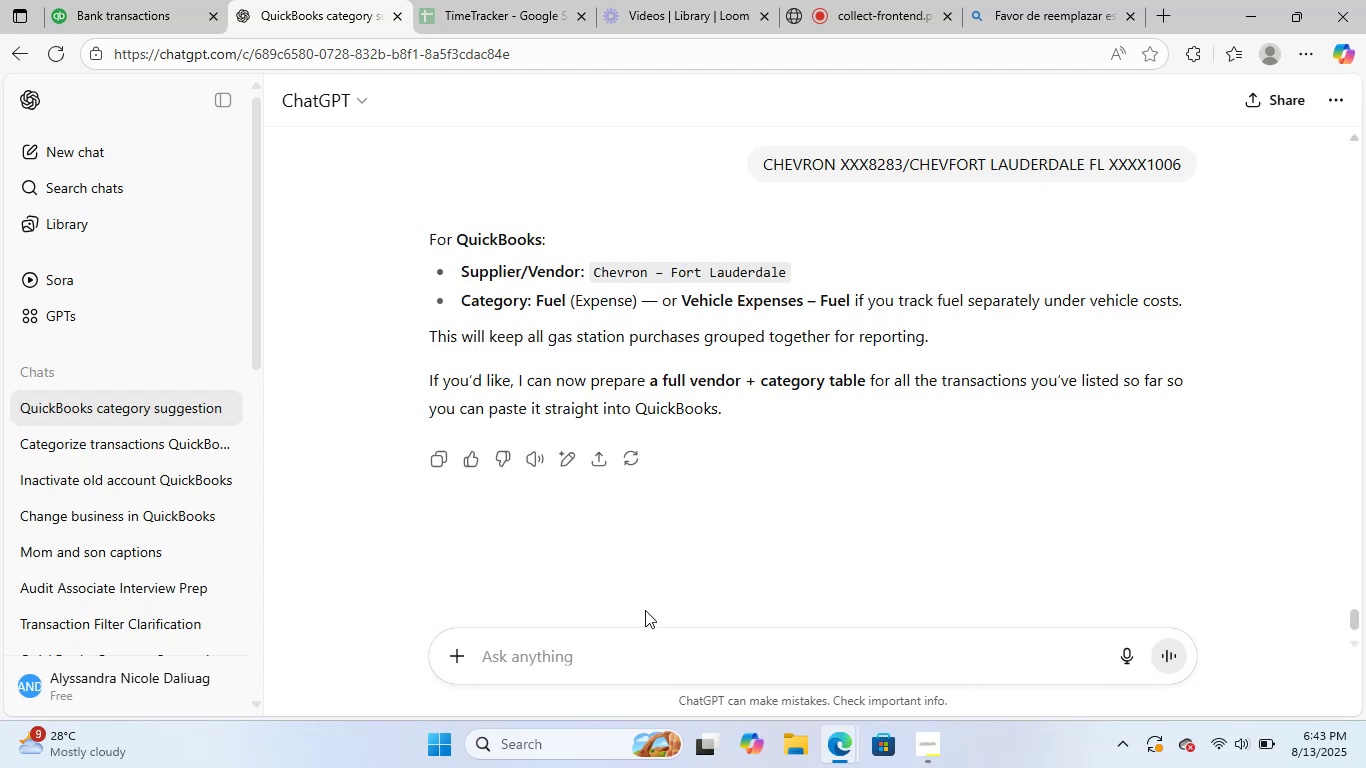 
wait(11.42)
 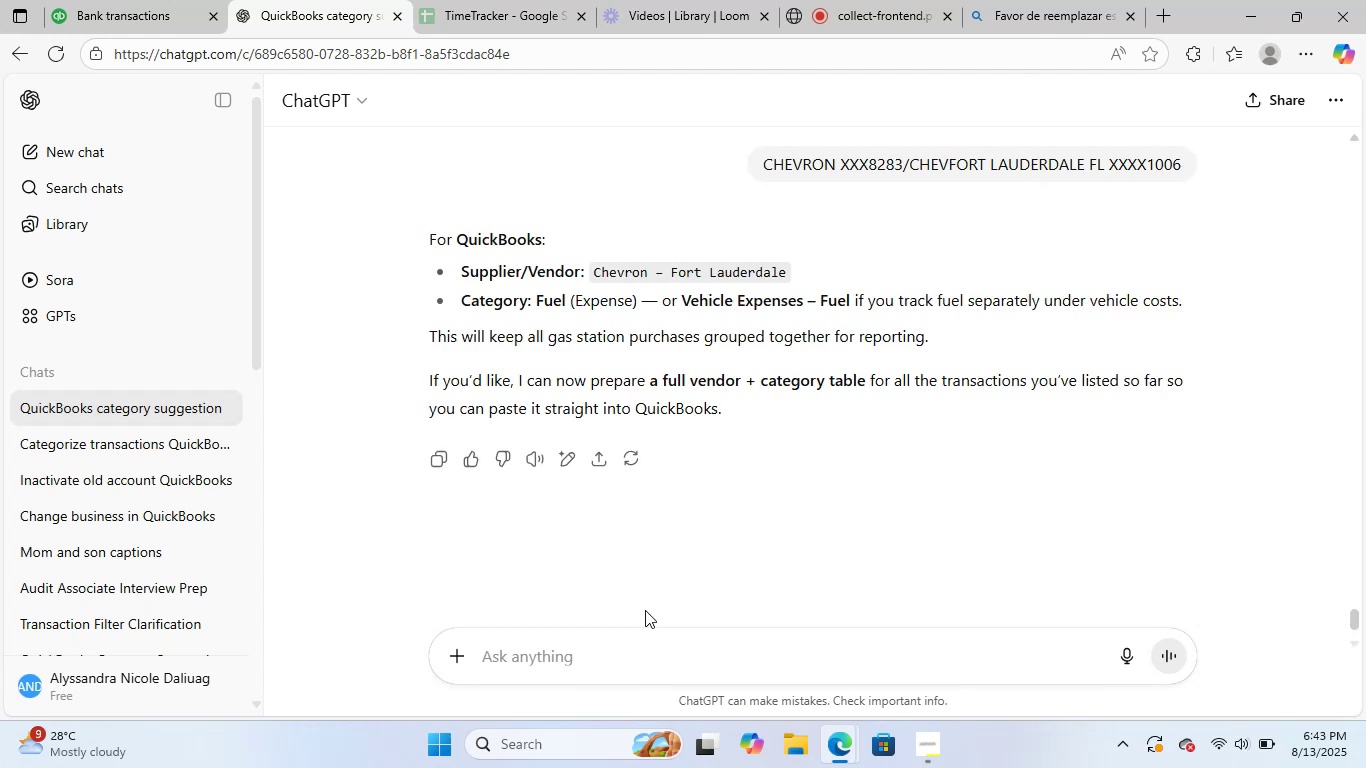 
left_click_drag(start_coordinate=[785, 270], to_coordinate=[593, 273])
 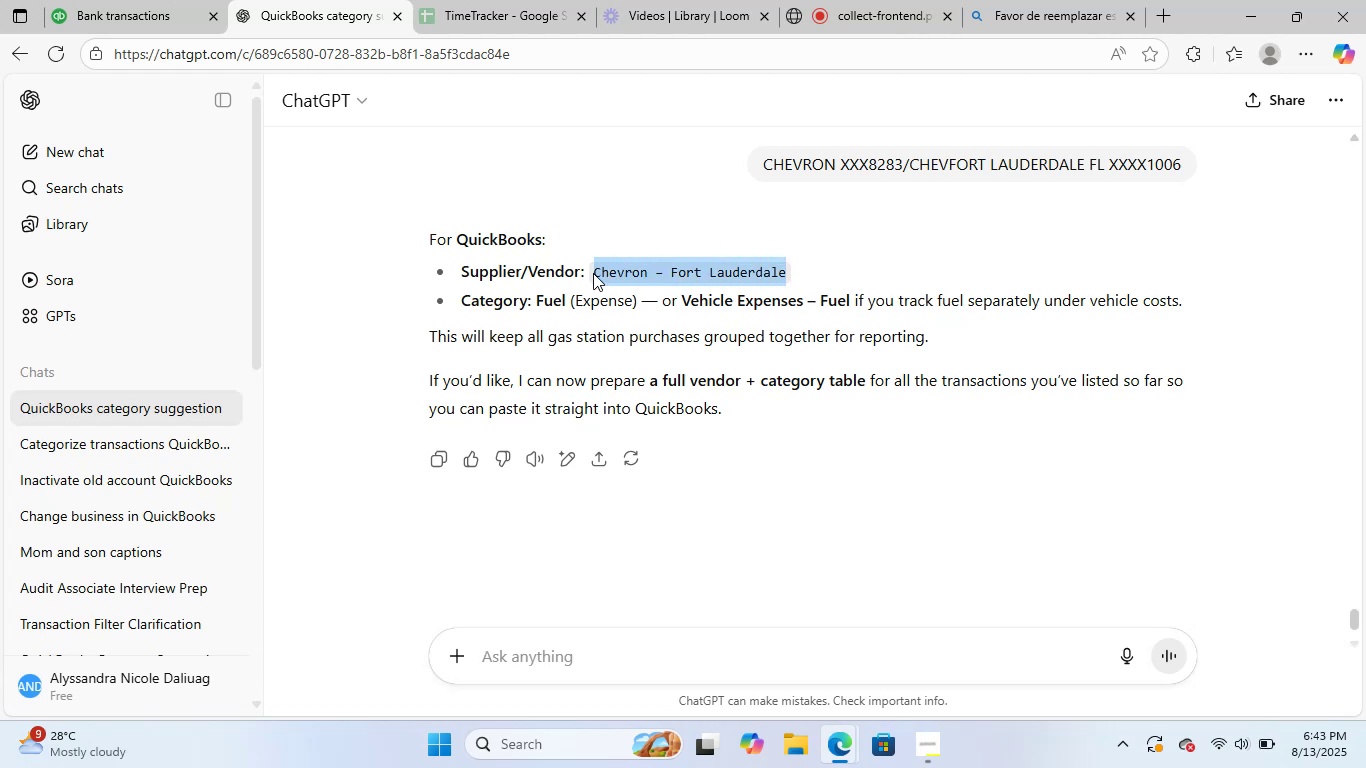 
key(Control+C)
 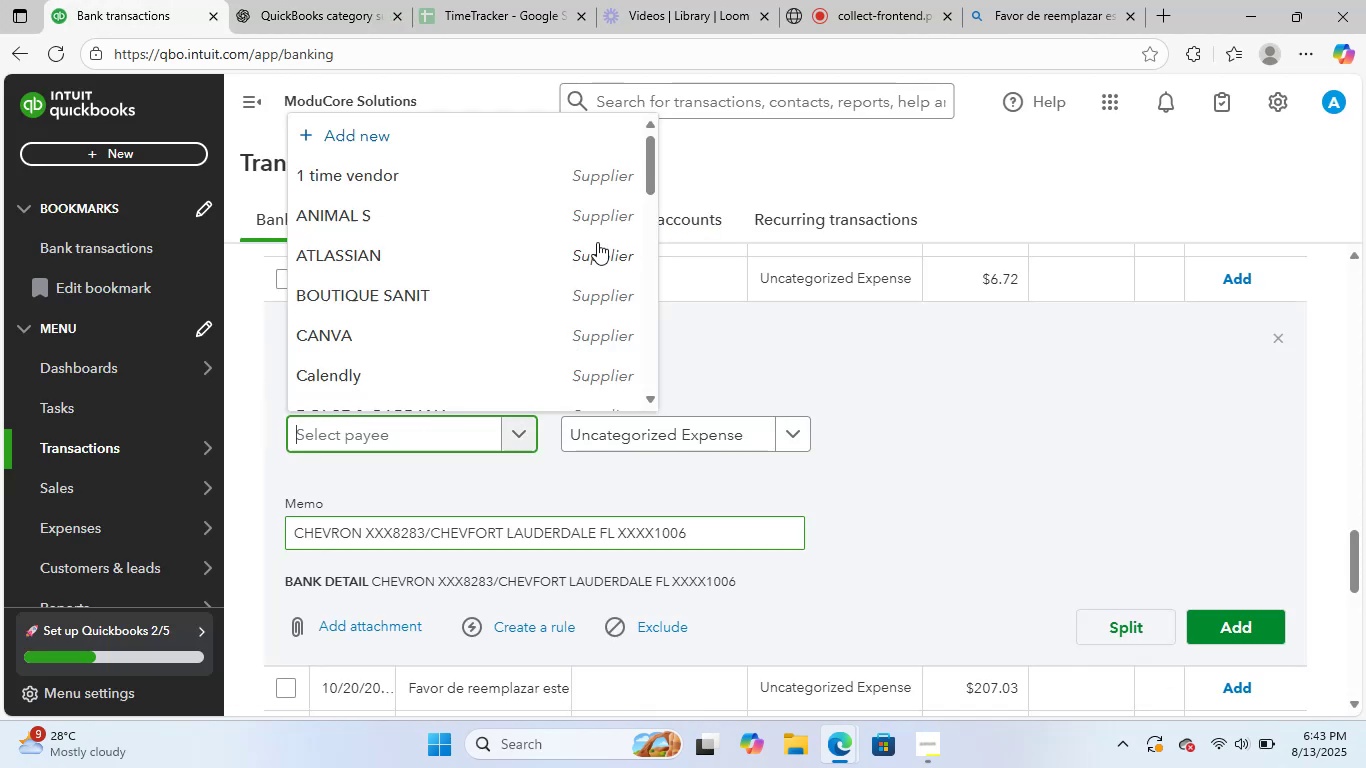 
left_click([522, 134])
 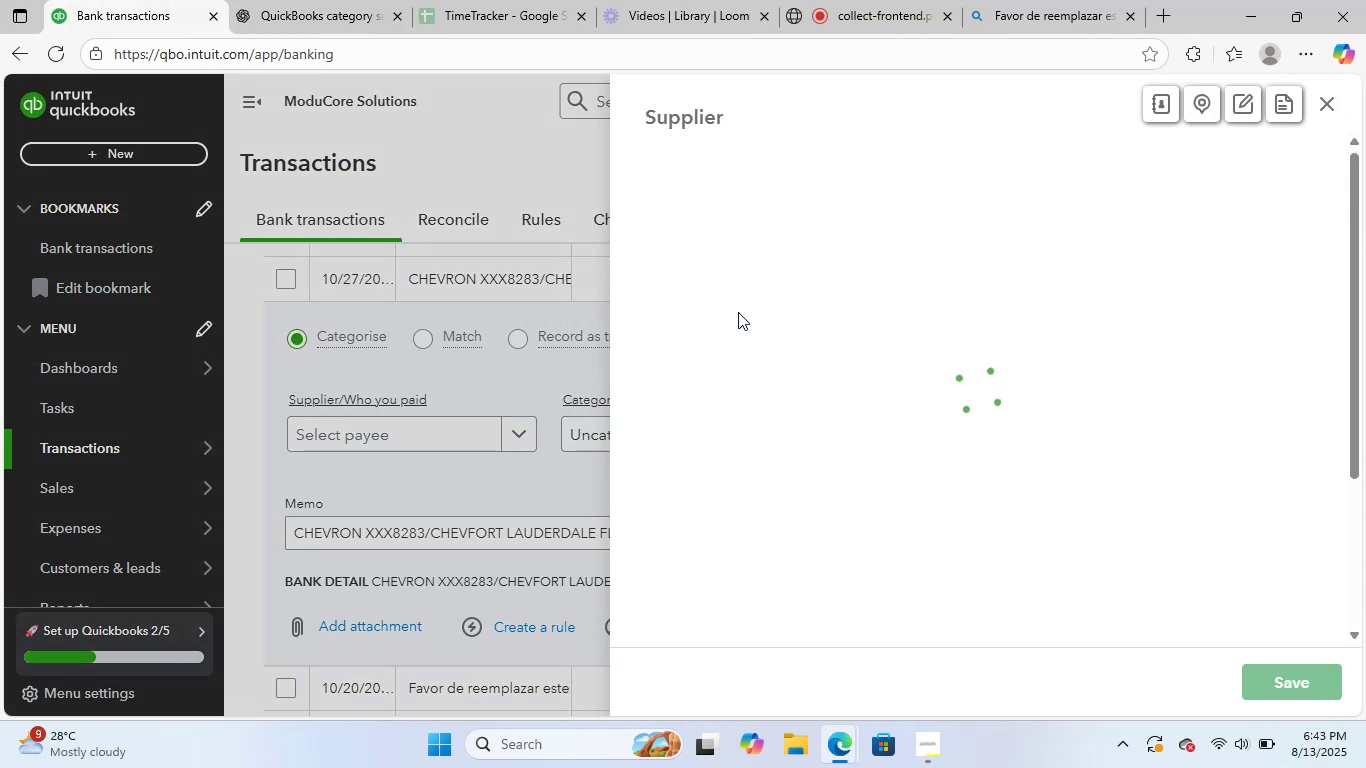 
key(Control+V)
 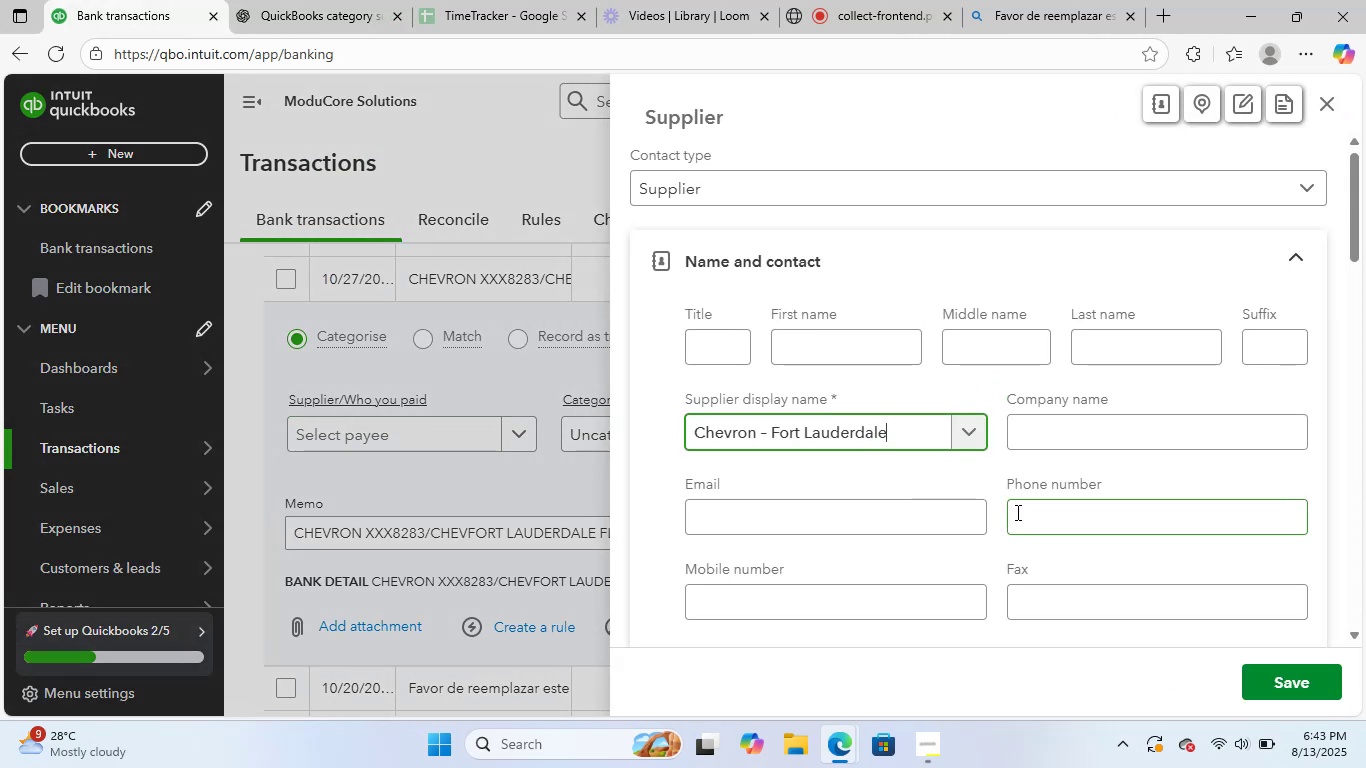 
left_click([1303, 686])
 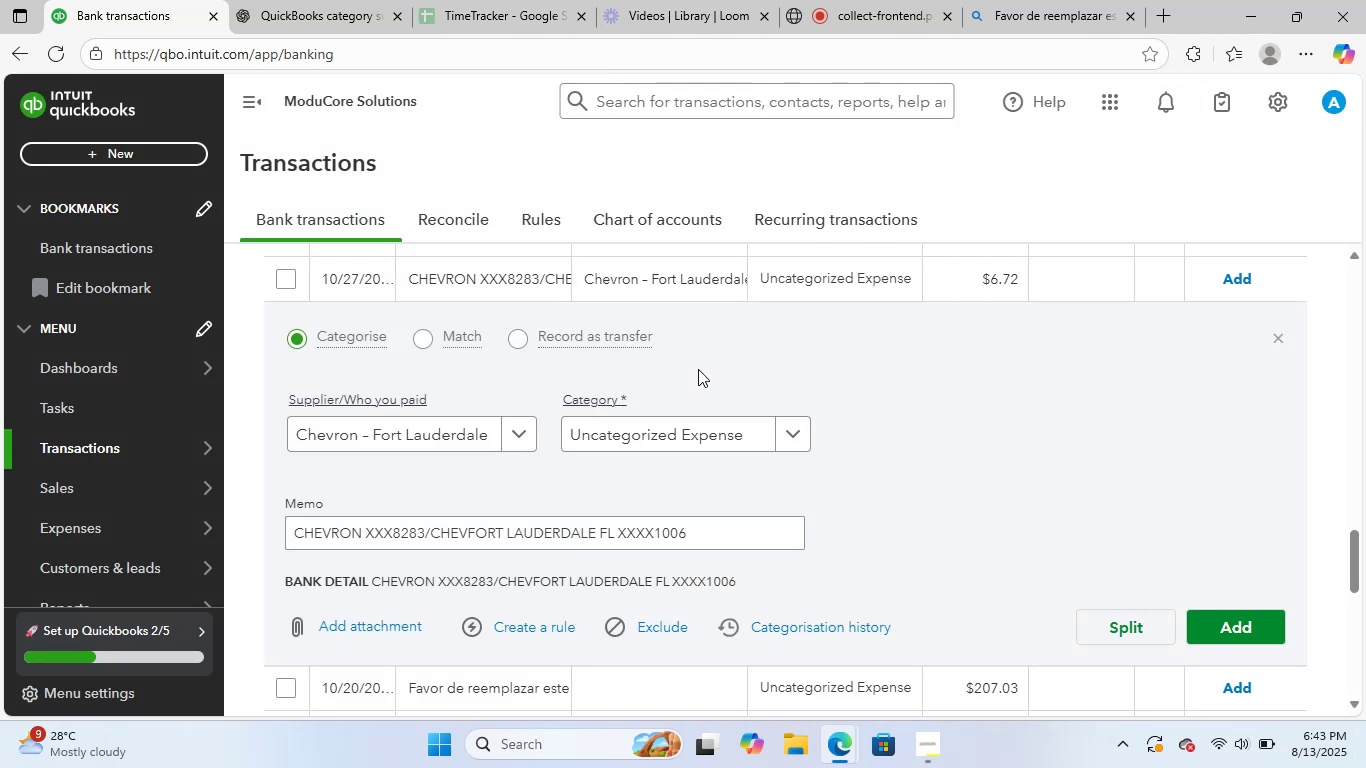 
left_click([296, 0])
 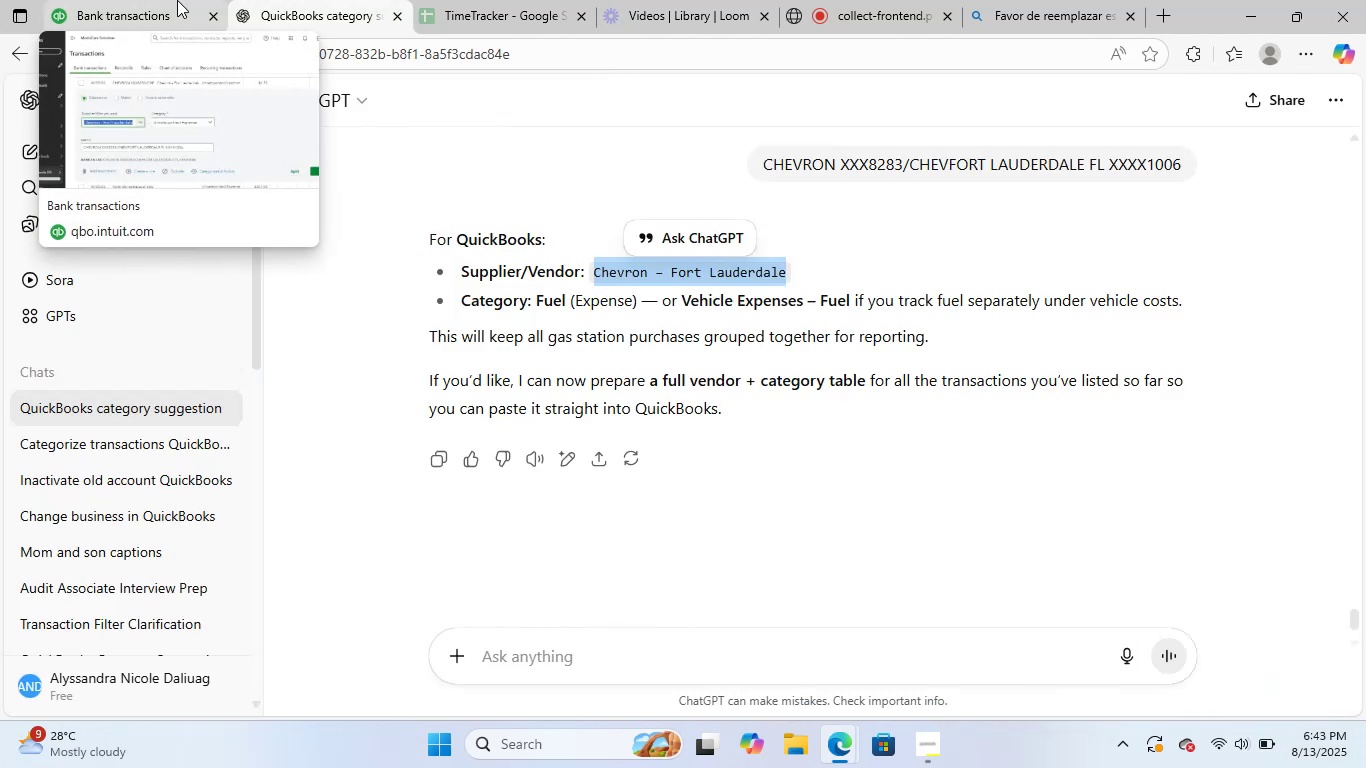 
left_click([182, 0])
 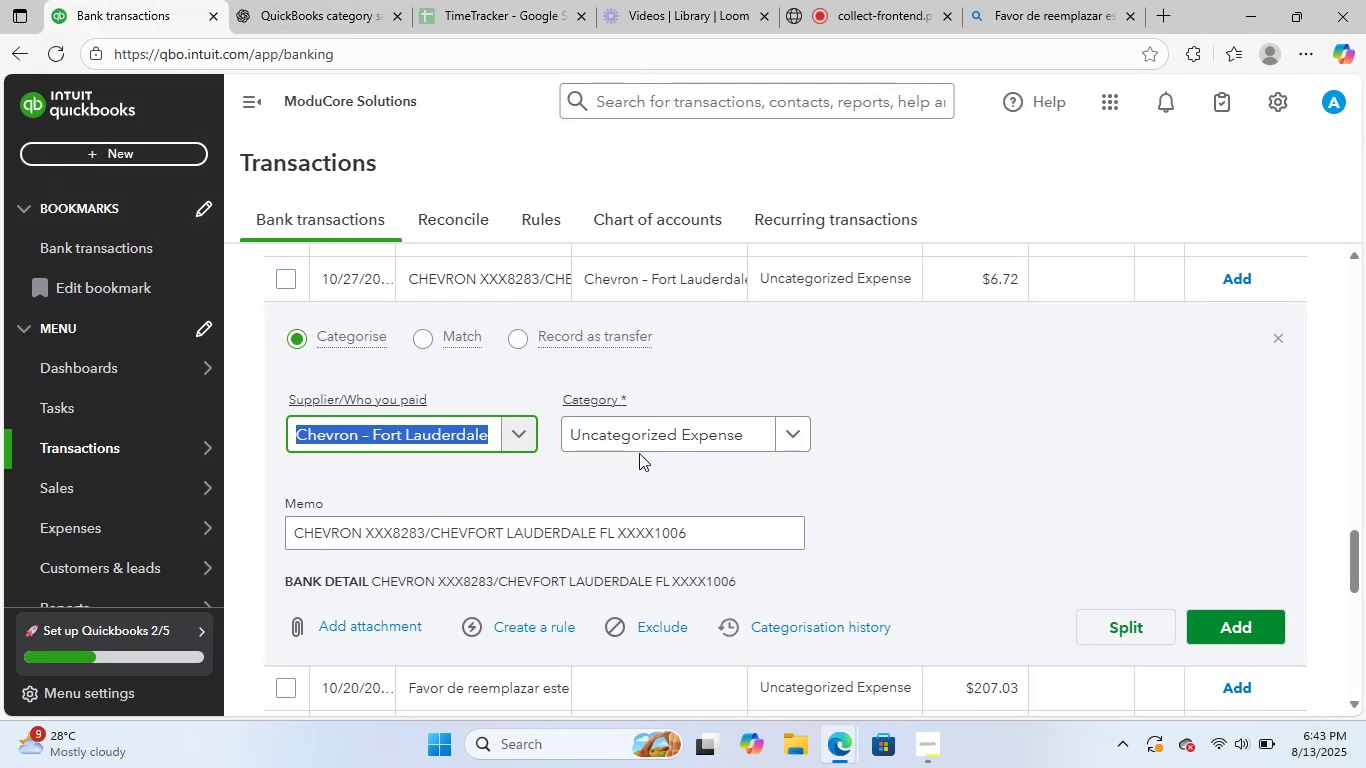 
double_click([647, 437])
 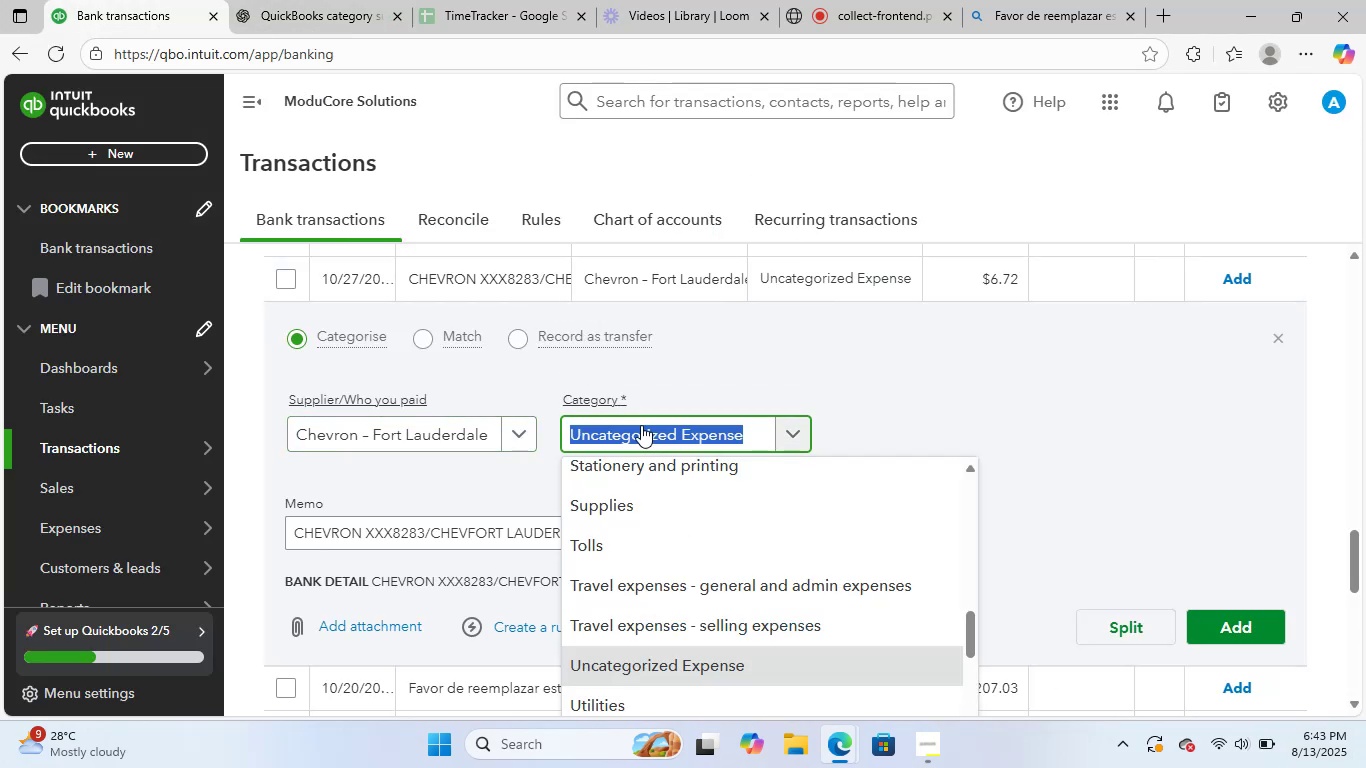 
type(fue)
 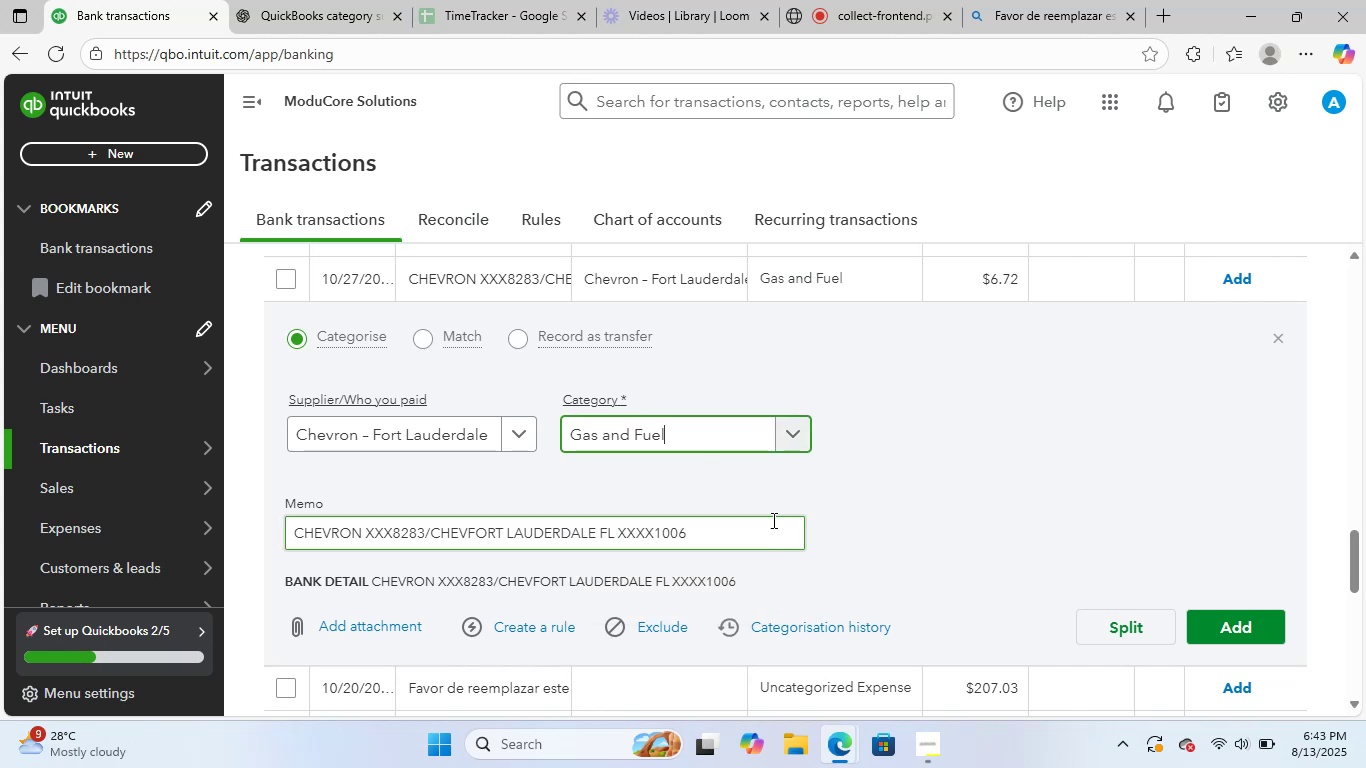 
left_click([534, 631])
 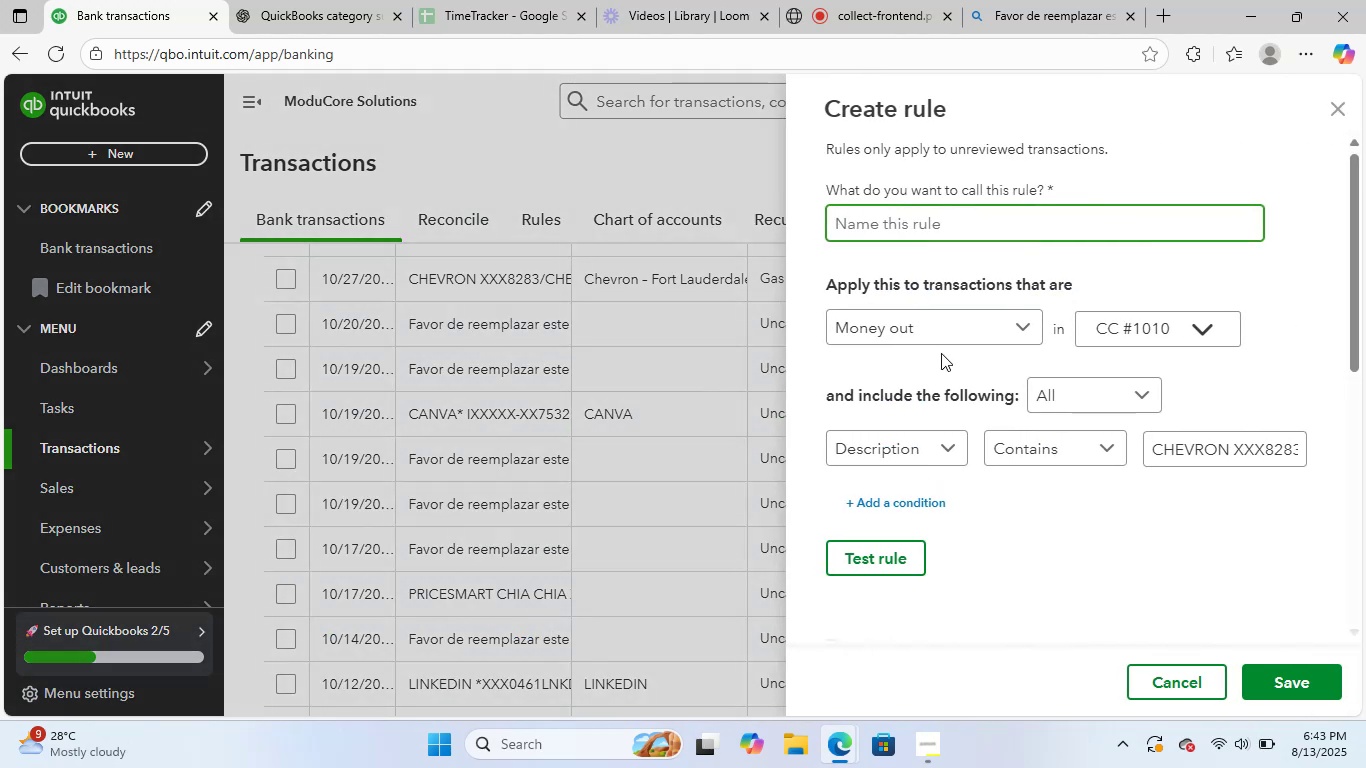 
left_click([959, 235])
 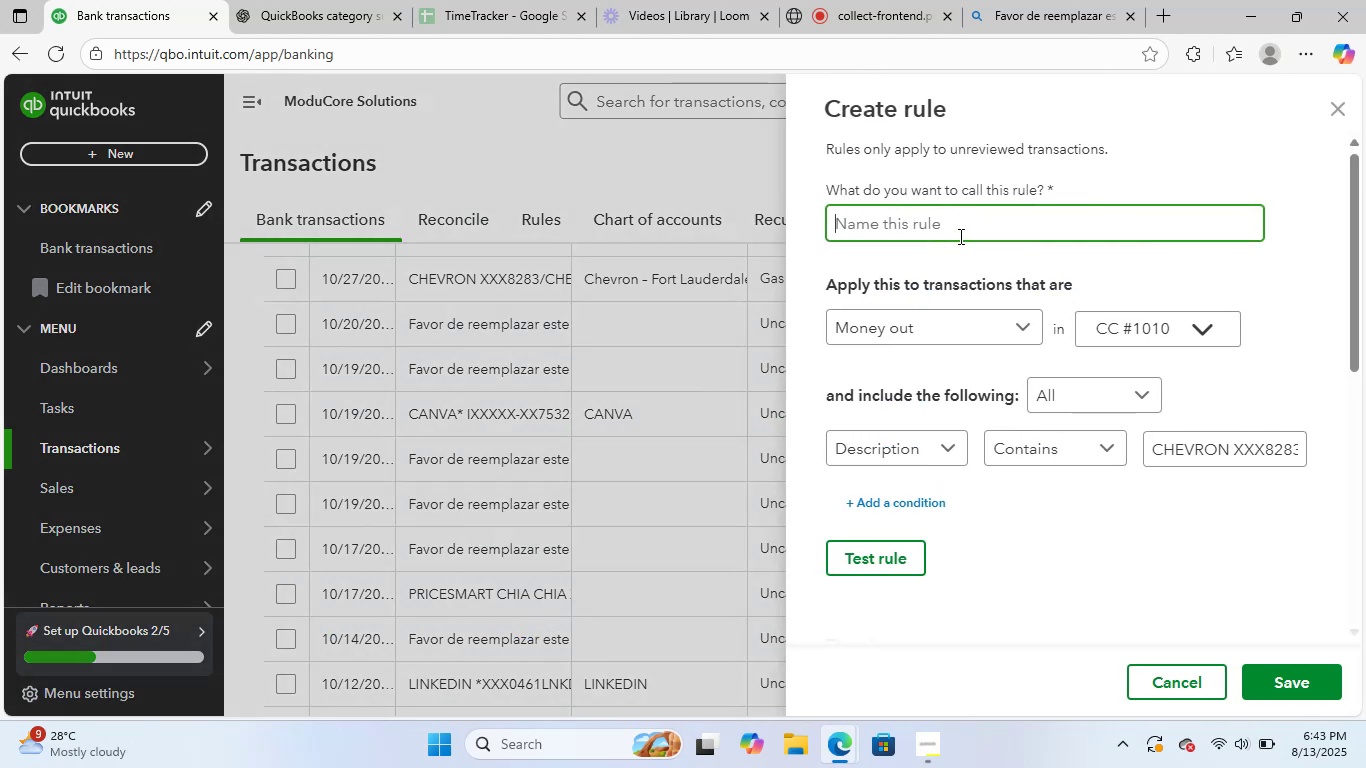 
type(Chevron)
 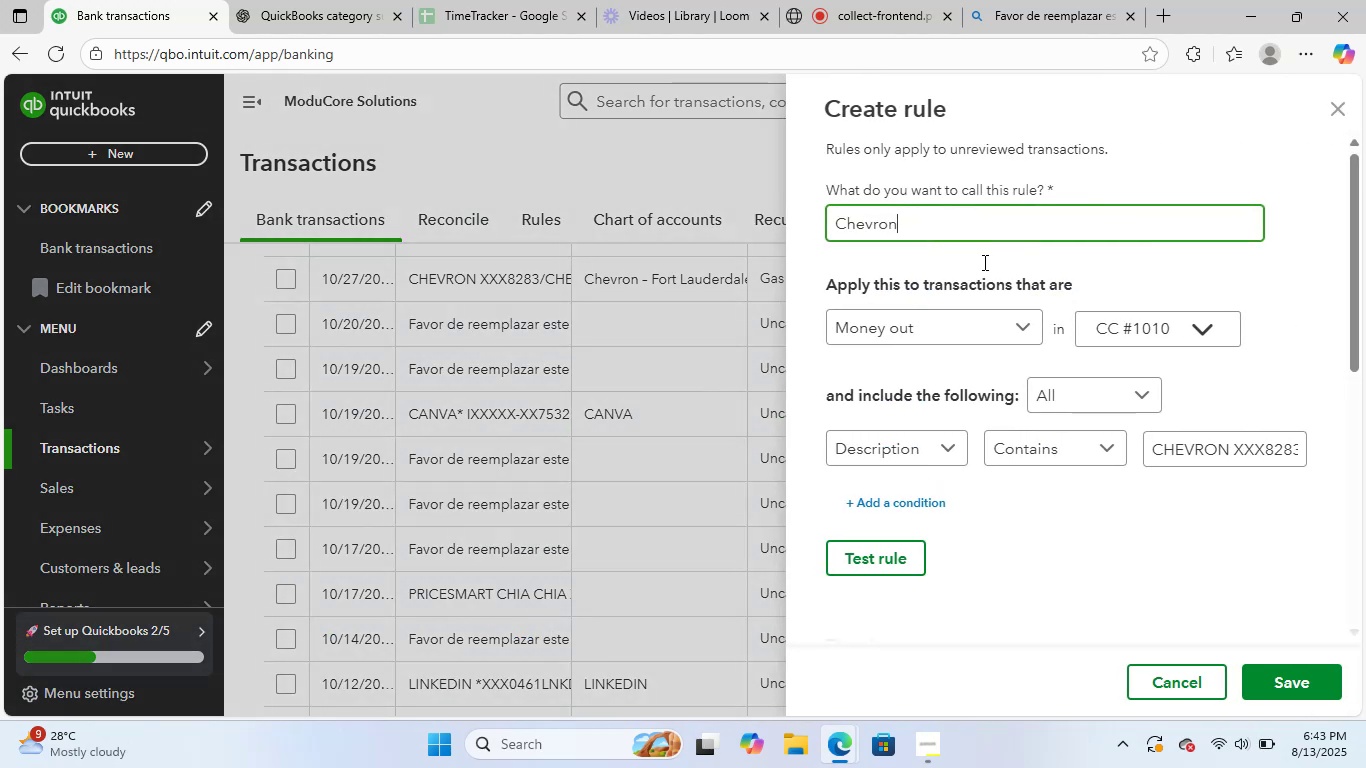 
scroll: coordinate [1242, 572], scroll_direction: down, amount: 4.0
 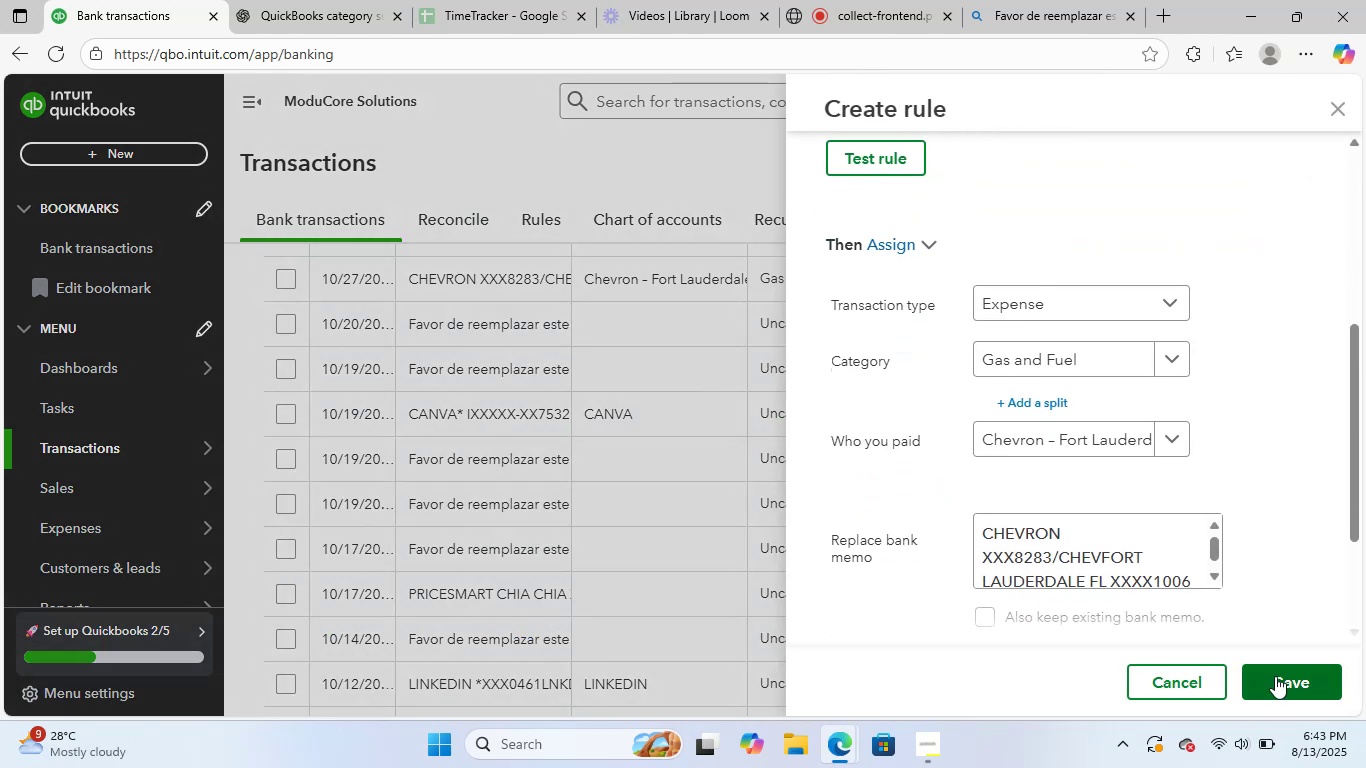 
left_click([1284, 669])
 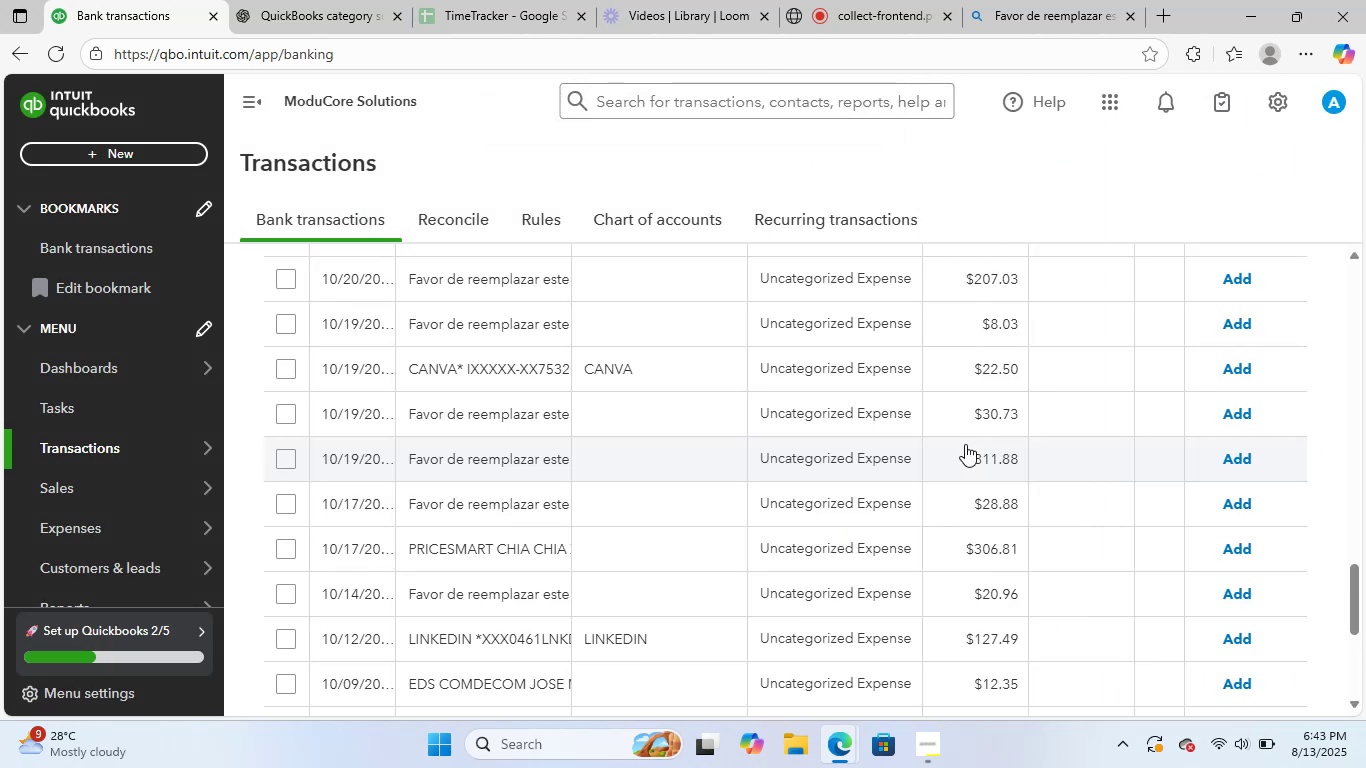 
wait(6.73)
 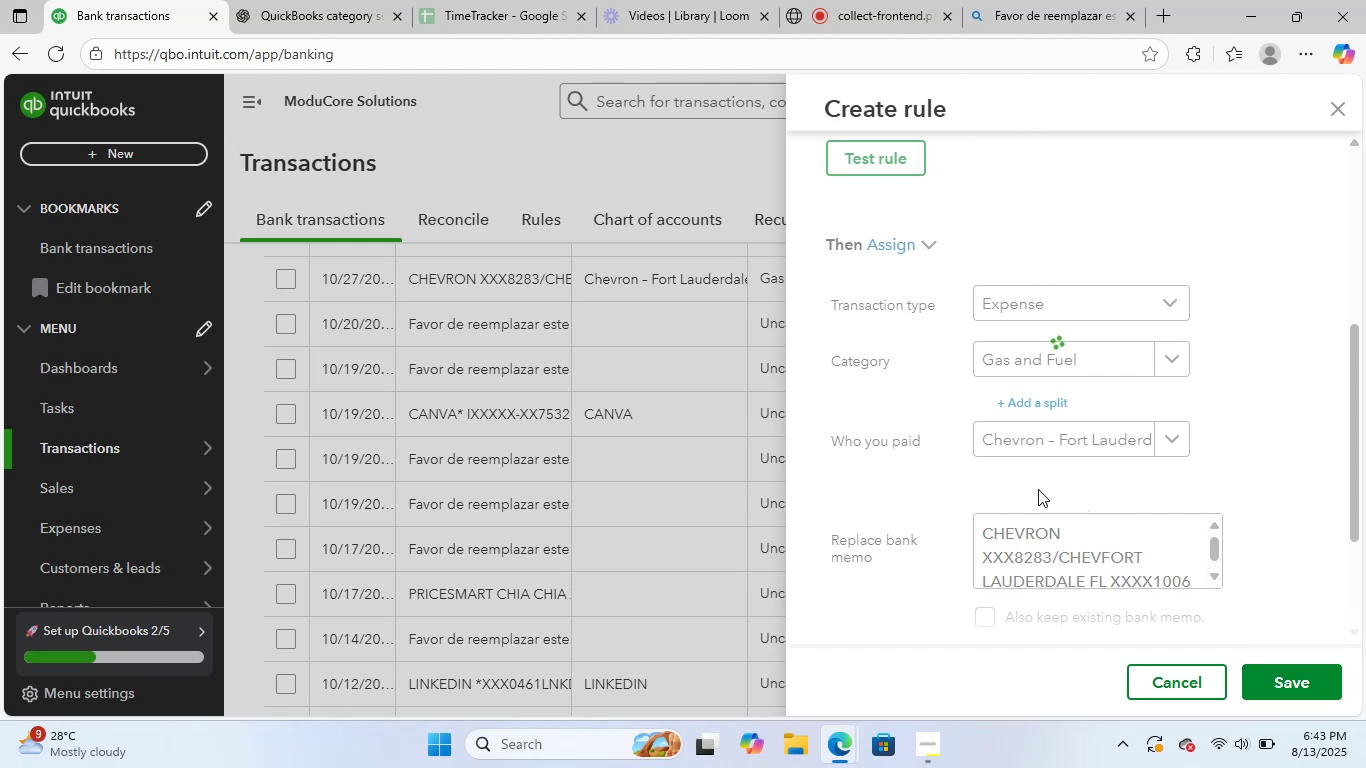 
left_click([548, 373])
 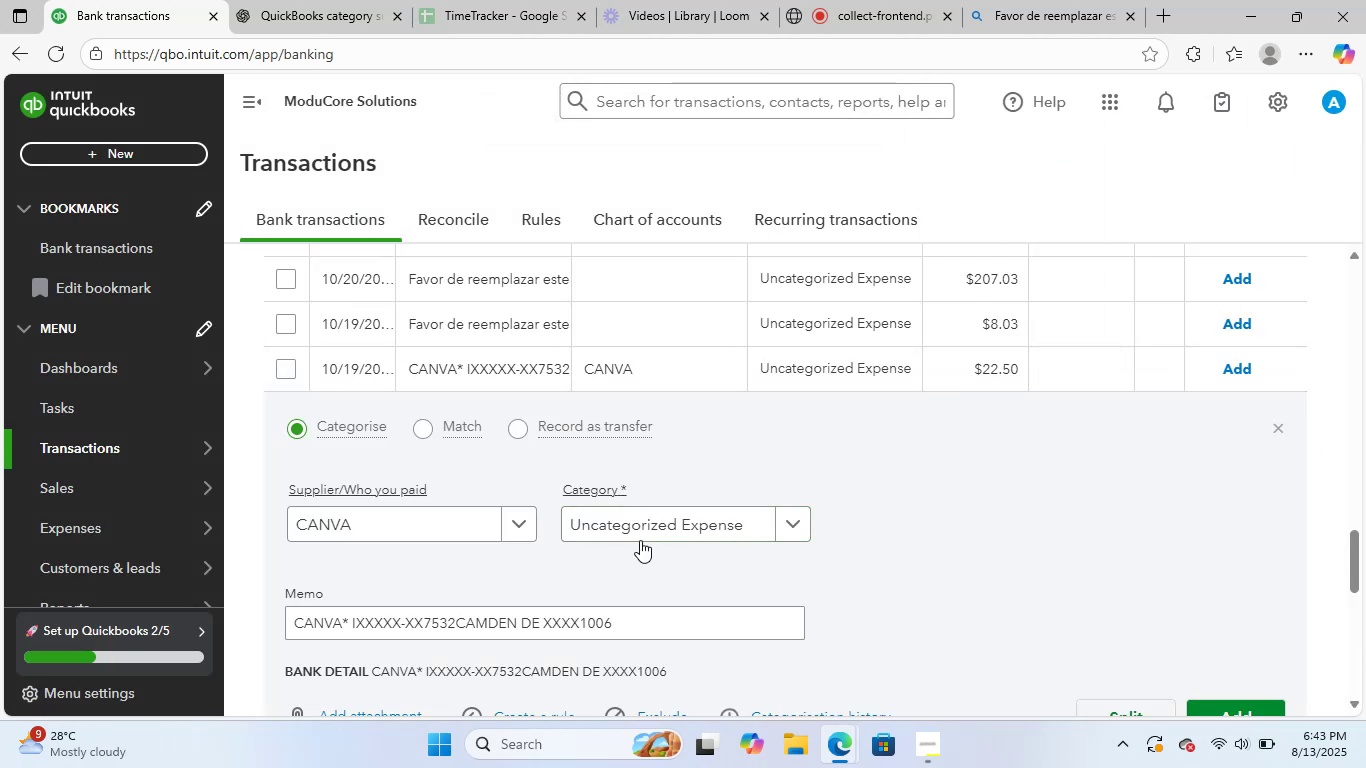 
left_click([654, 522])
 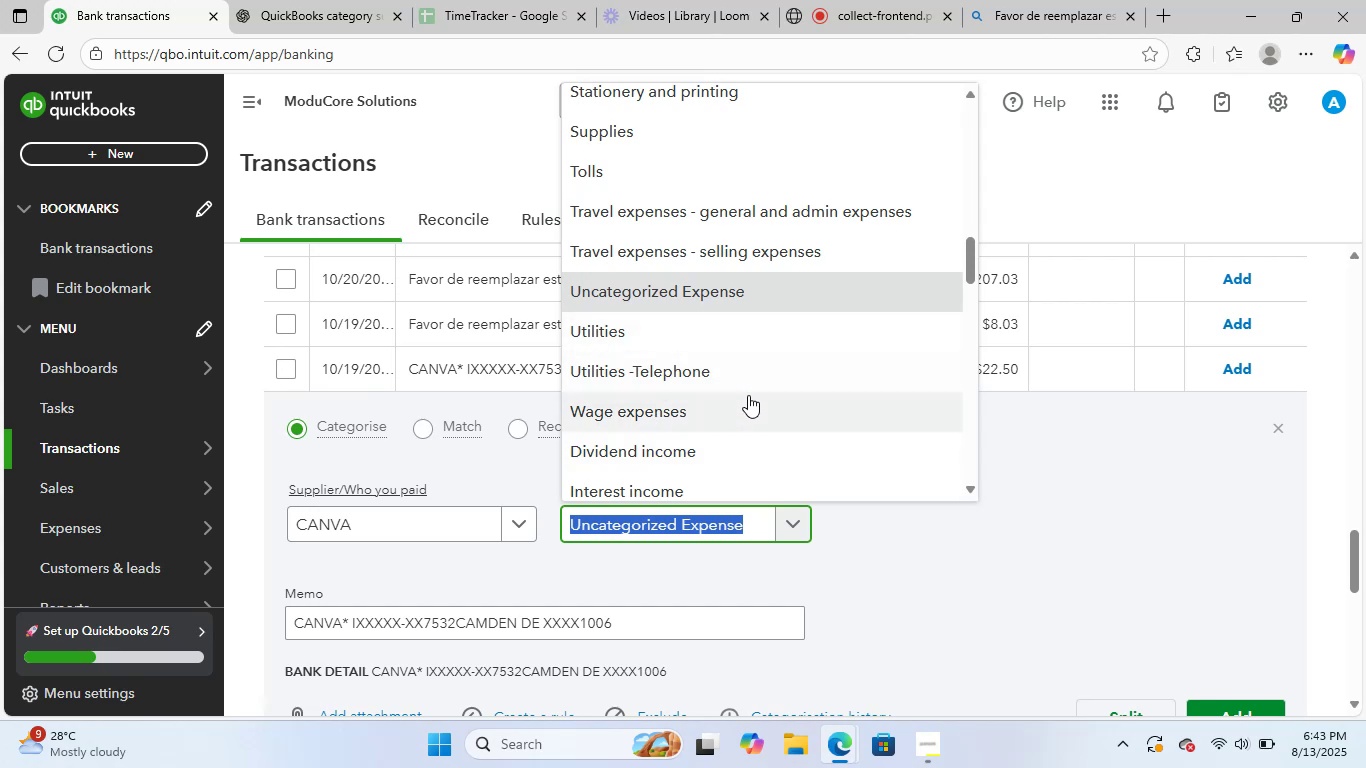 
left_click_drag(start_coordinate=[913, 596], to_coordinate=[908, 596])
 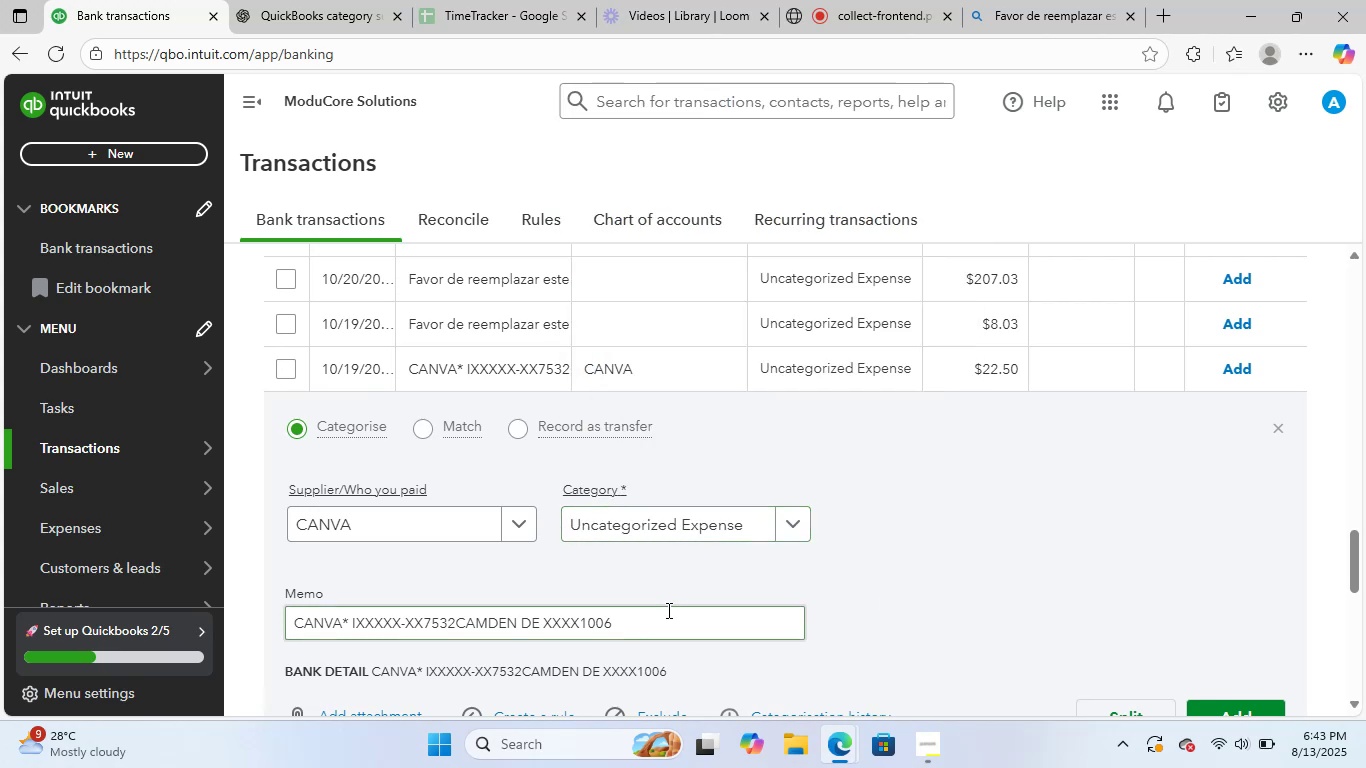 
left_click_drag(start_coordinate=[648, 615], to_coordinate=[92, 610])
 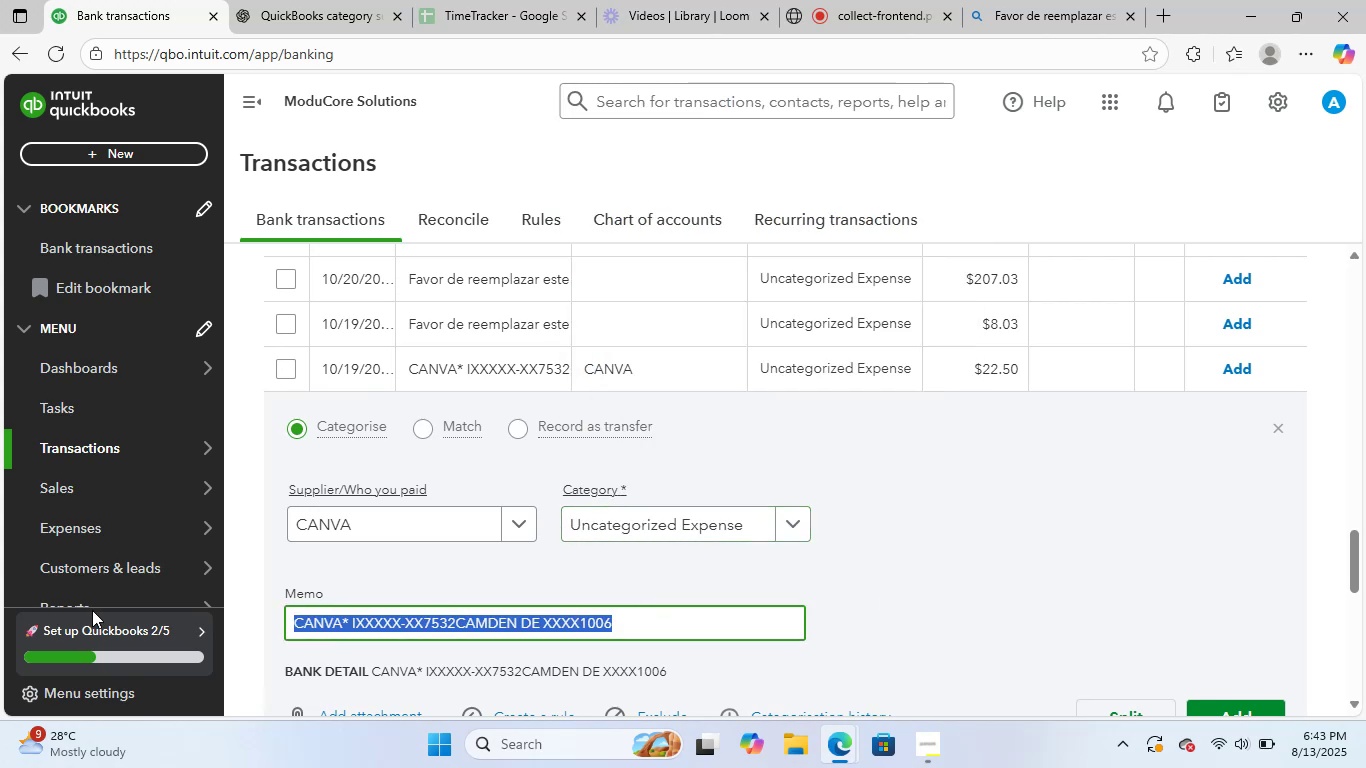 
key(Control+ControlLeft)
 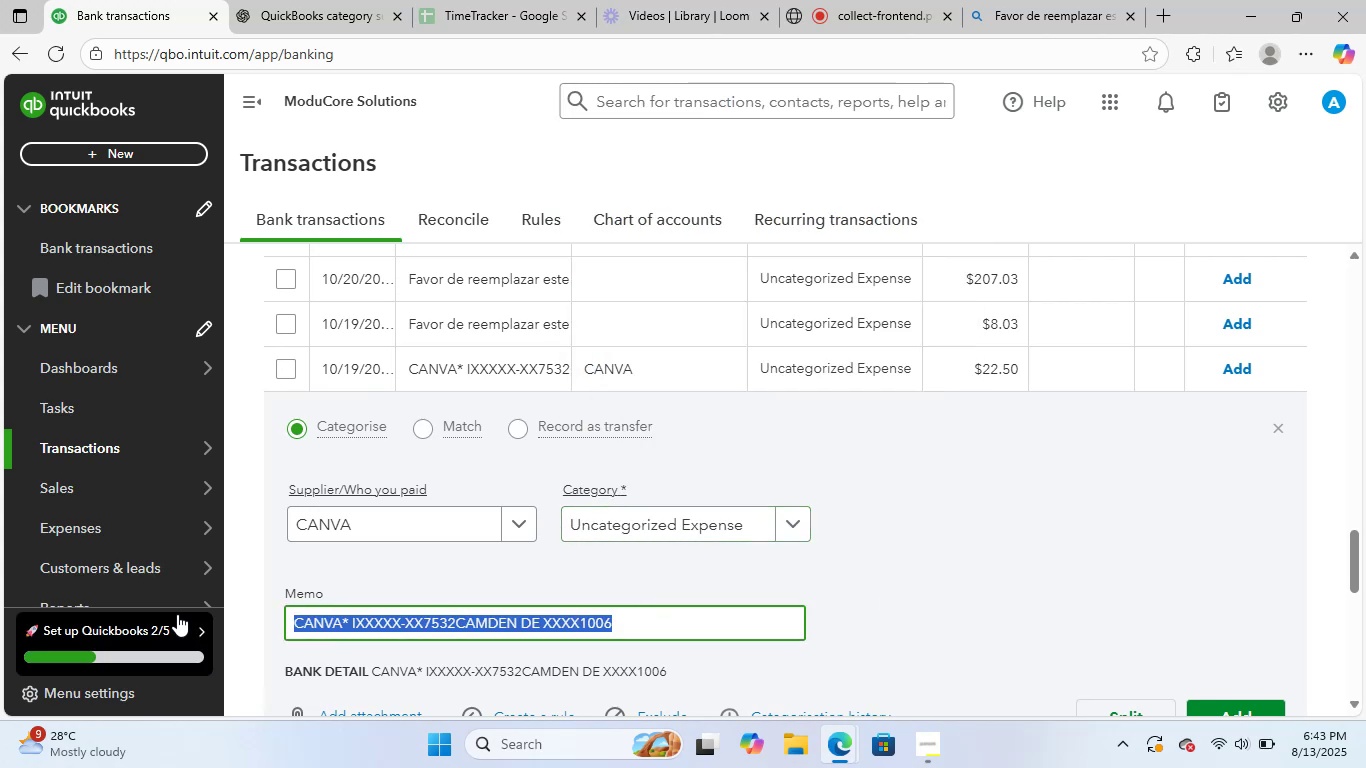 
key(Control+C)
 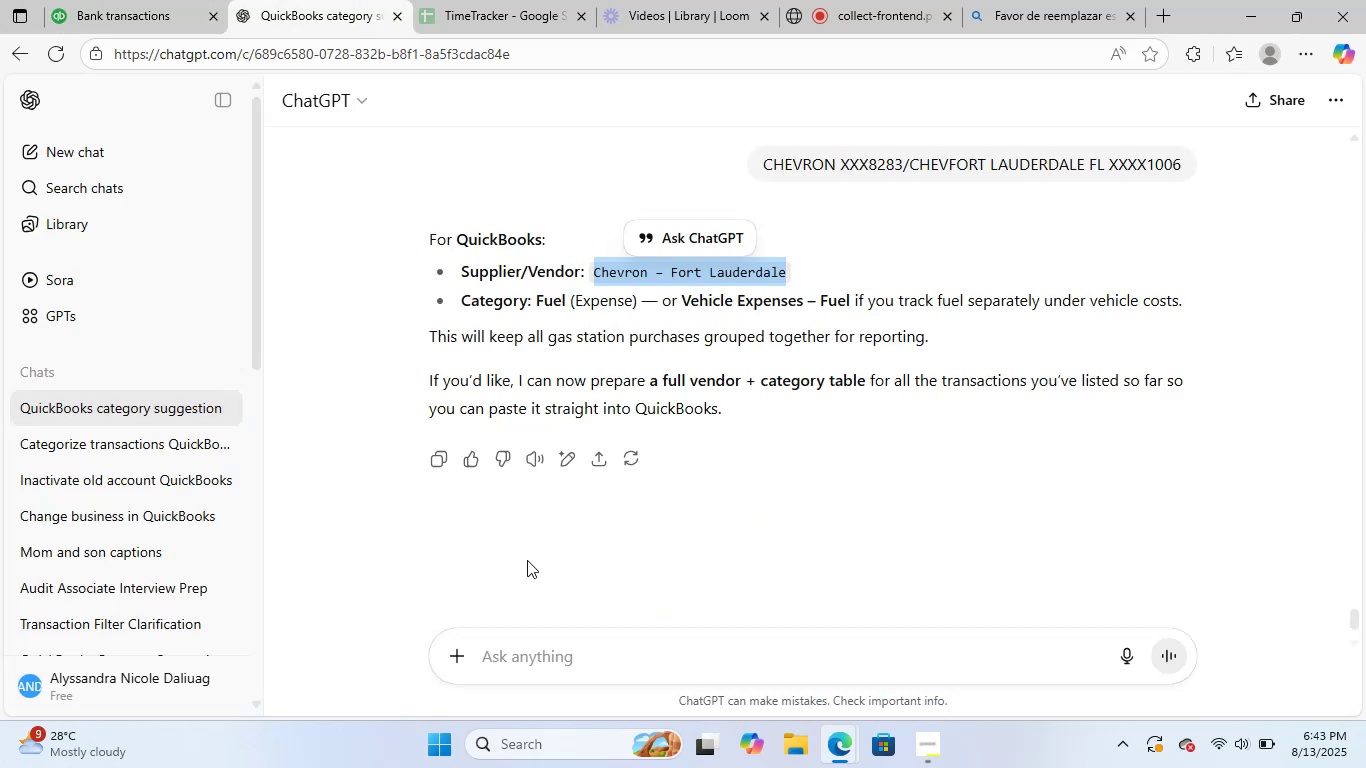 
left_click([576, 672])
 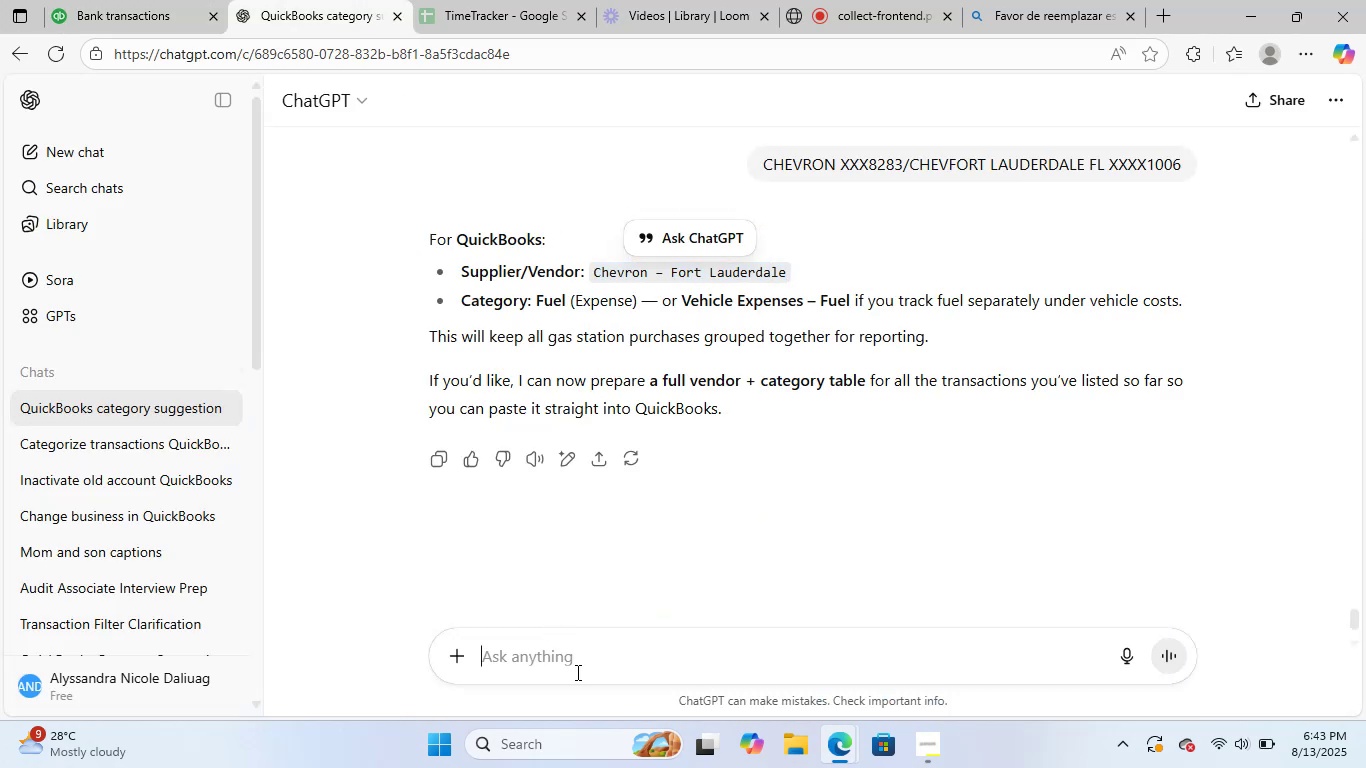 
key(Control+V)
 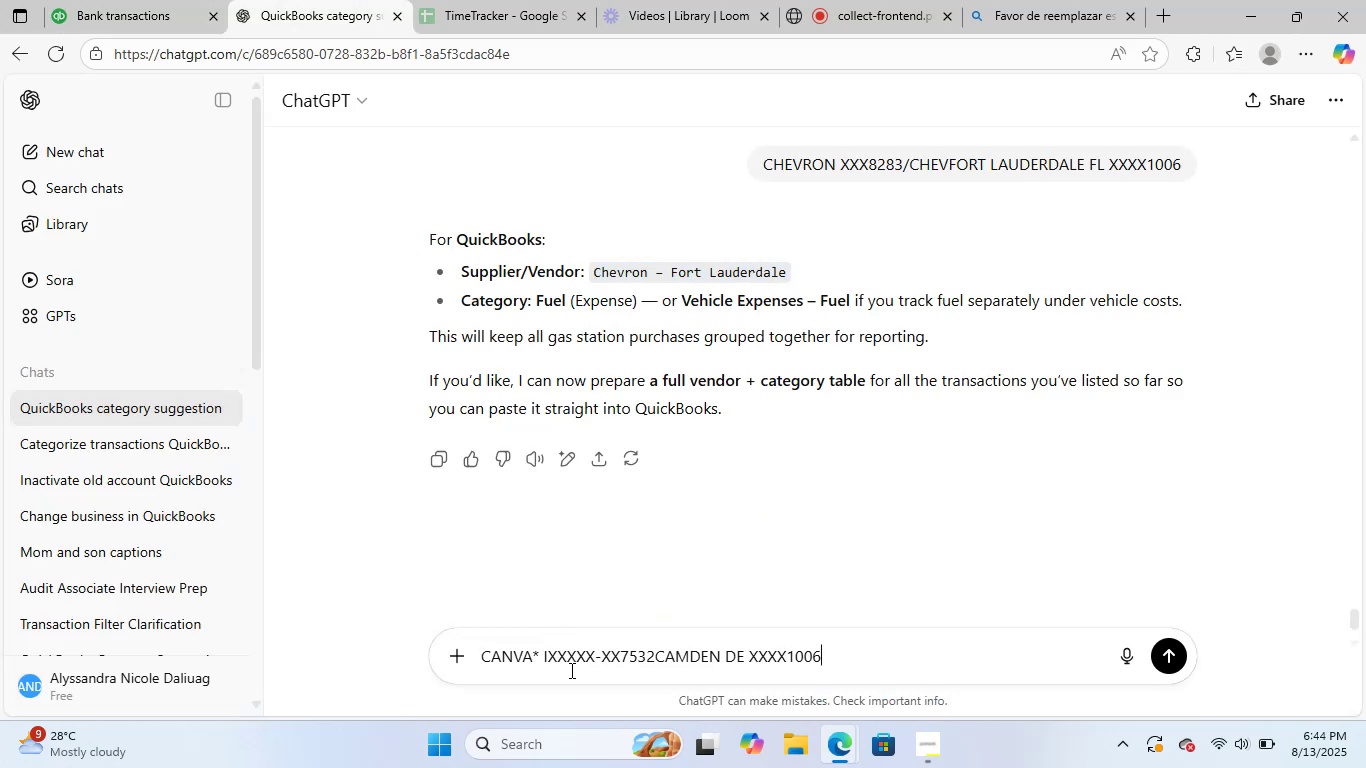 
key(NumpadEnter)
 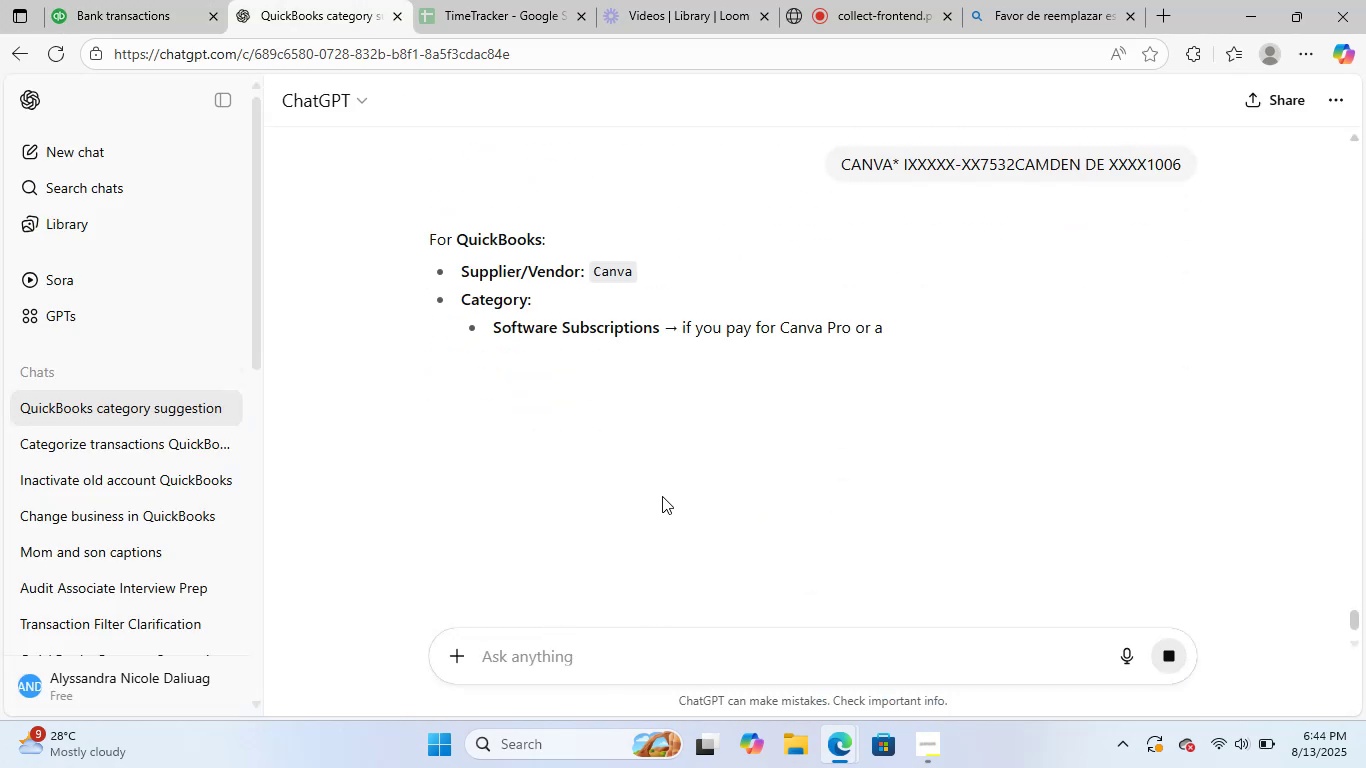 
left_click([147, 0])
 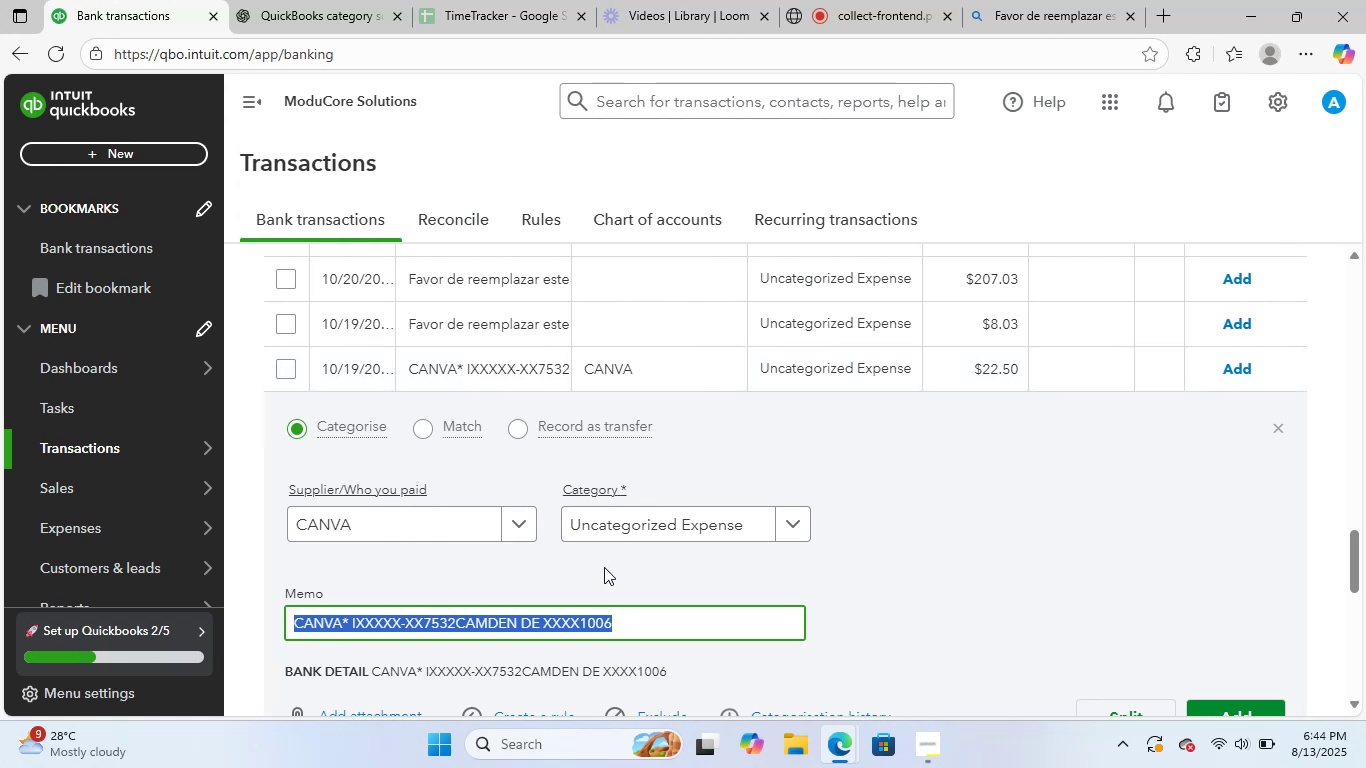 
left_click([650, 535])
 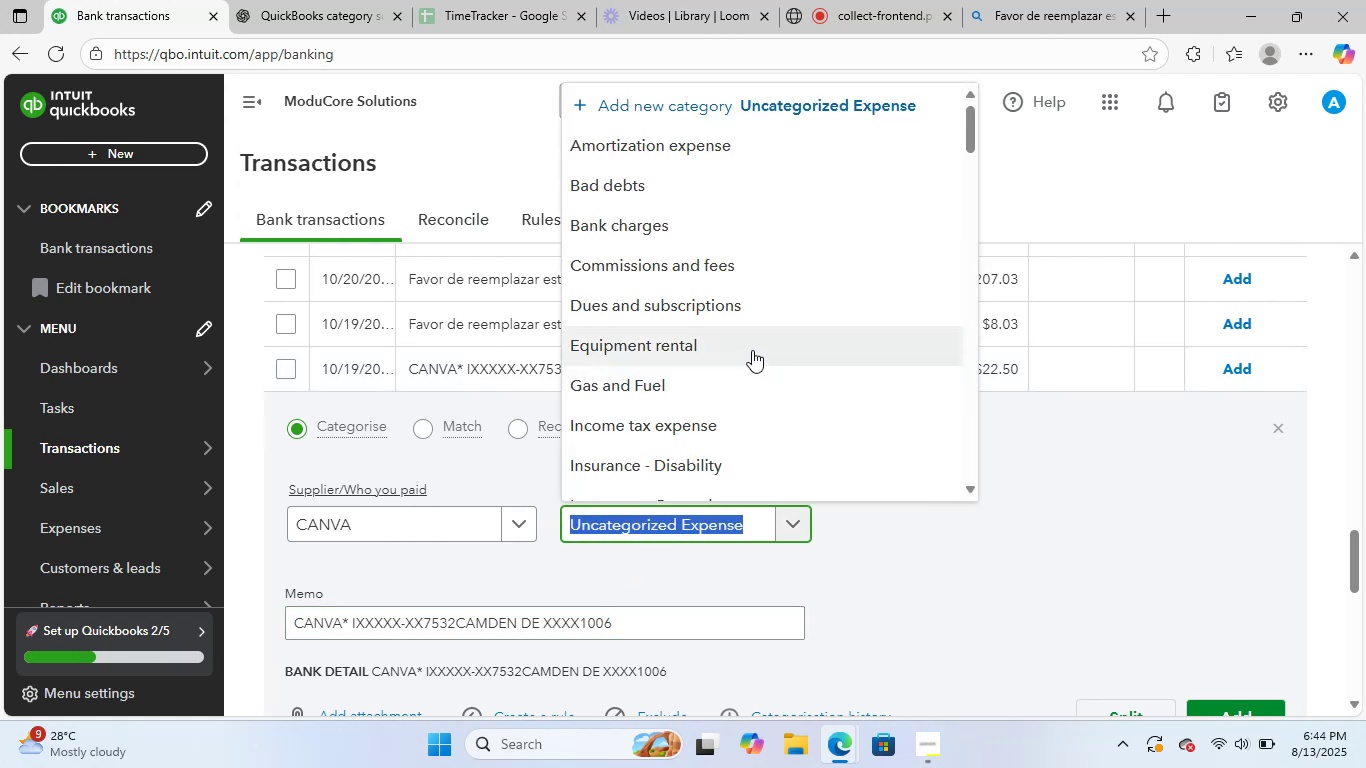 
type(sof)
 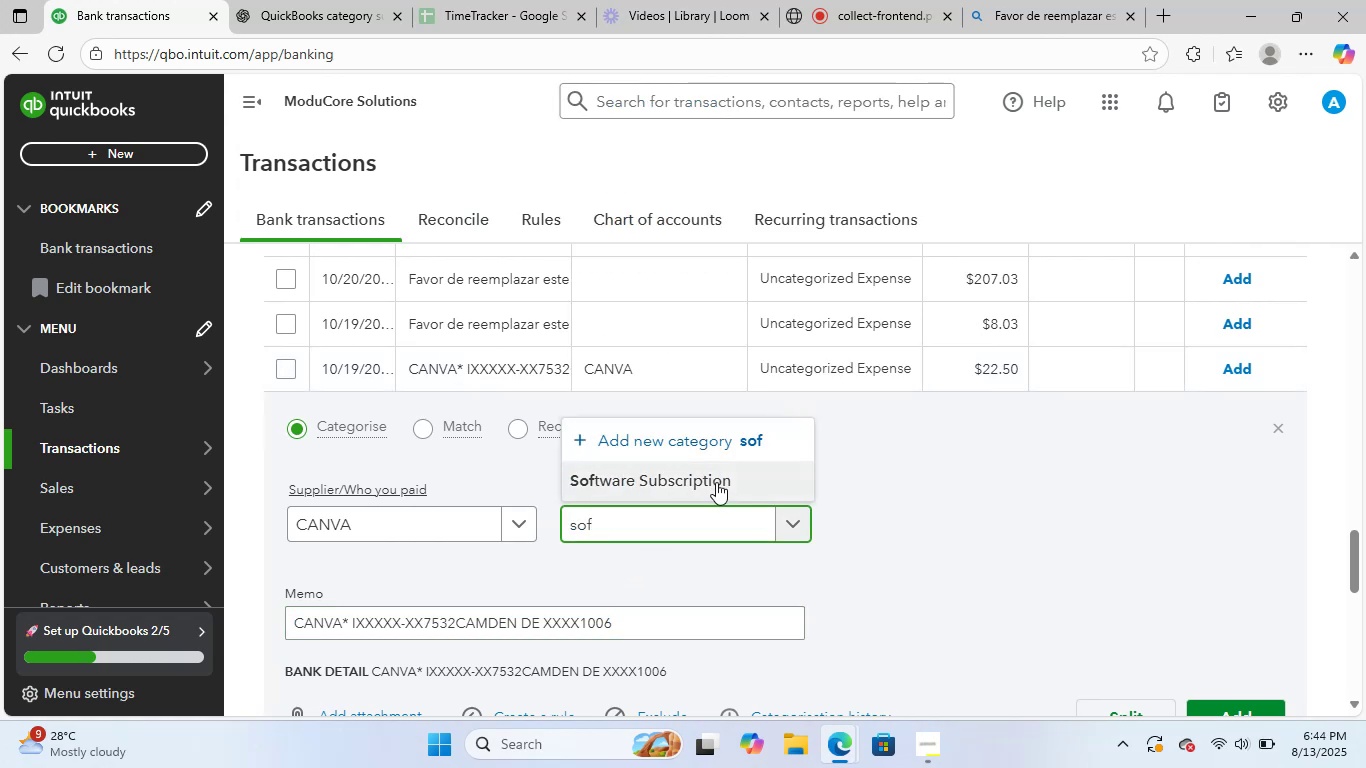 
scroll: coordinate [704, 476], scroll_direction: down, amount: 2.0
 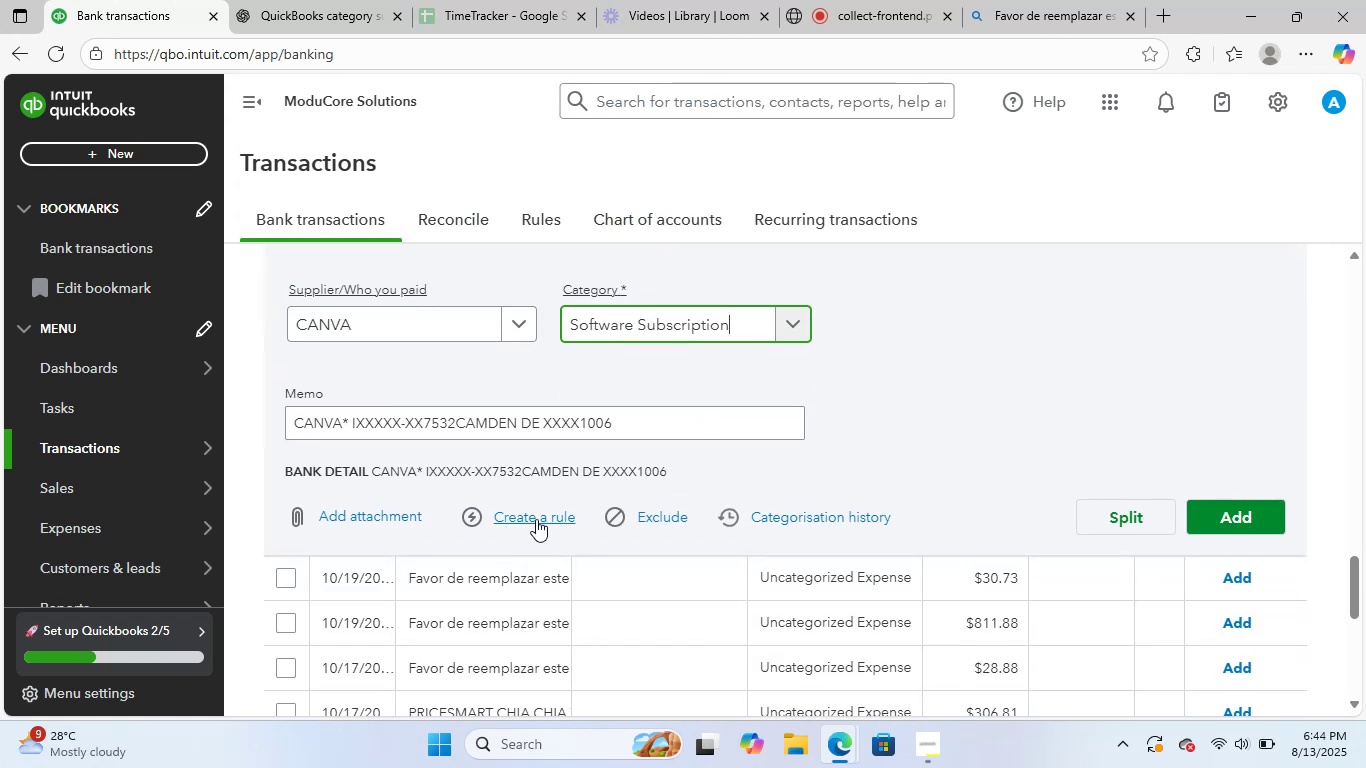 
left_click([540, 514])
 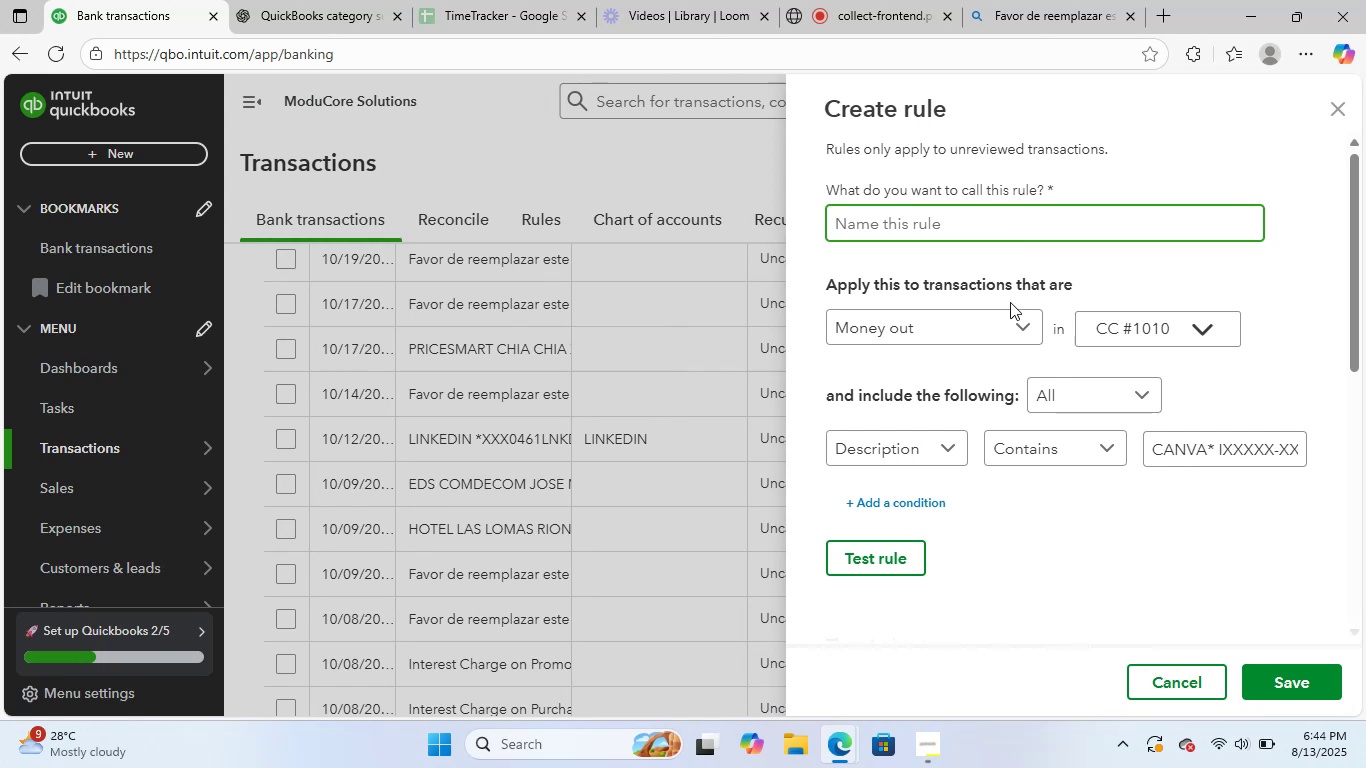 
type(cabnva)
key(Backspace)
key(Backspace)
key(Backspace)
key(Backspace)
type(nva 2)
 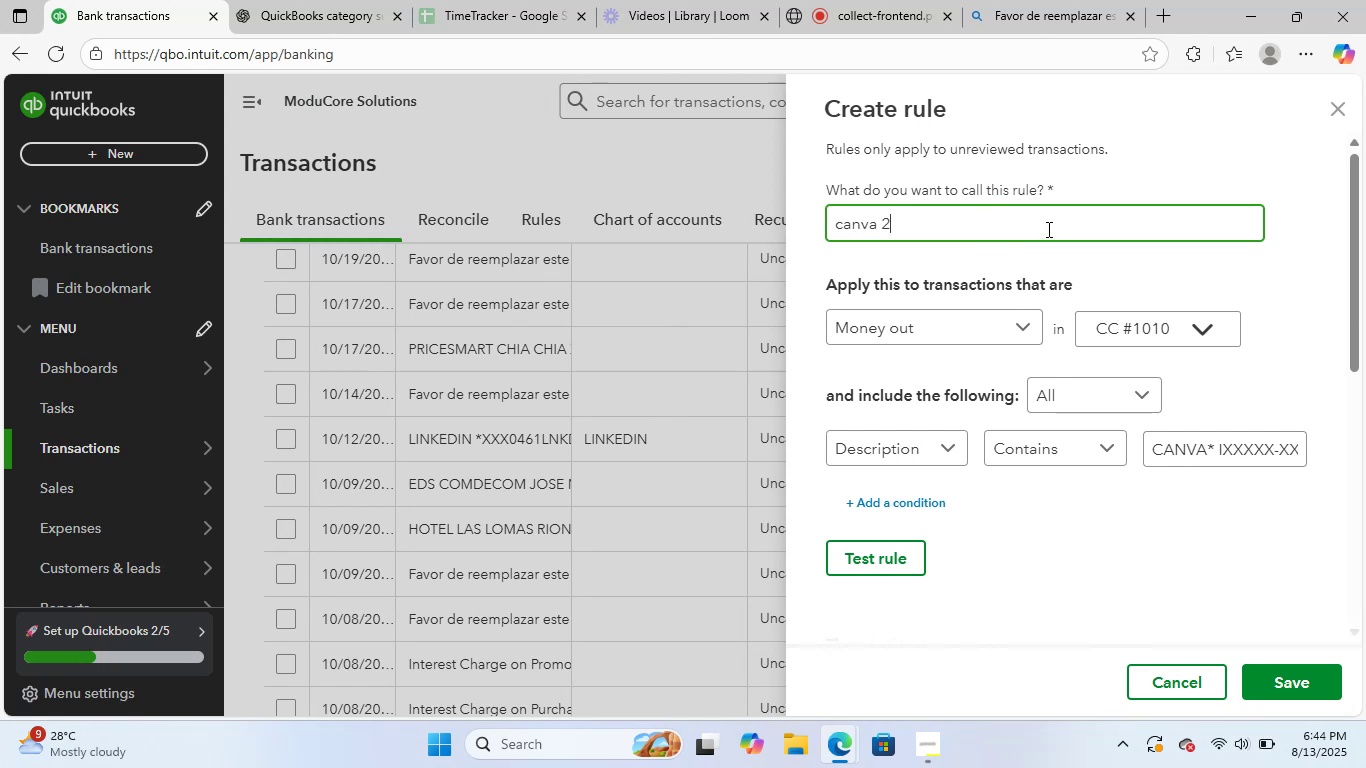 
scroll: coordinate [1192, 468], scroll_direction: down, amount: 6.0
 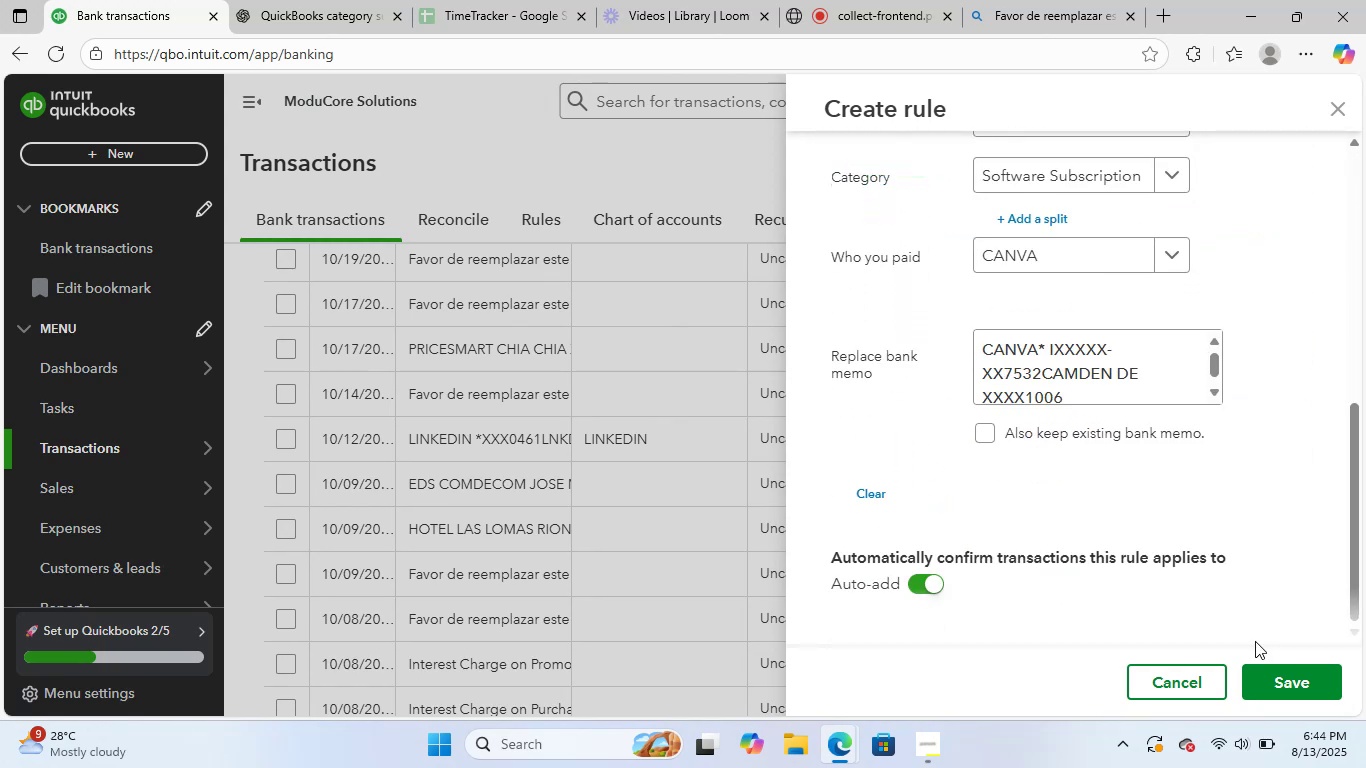 
left_click([1258, 686])
 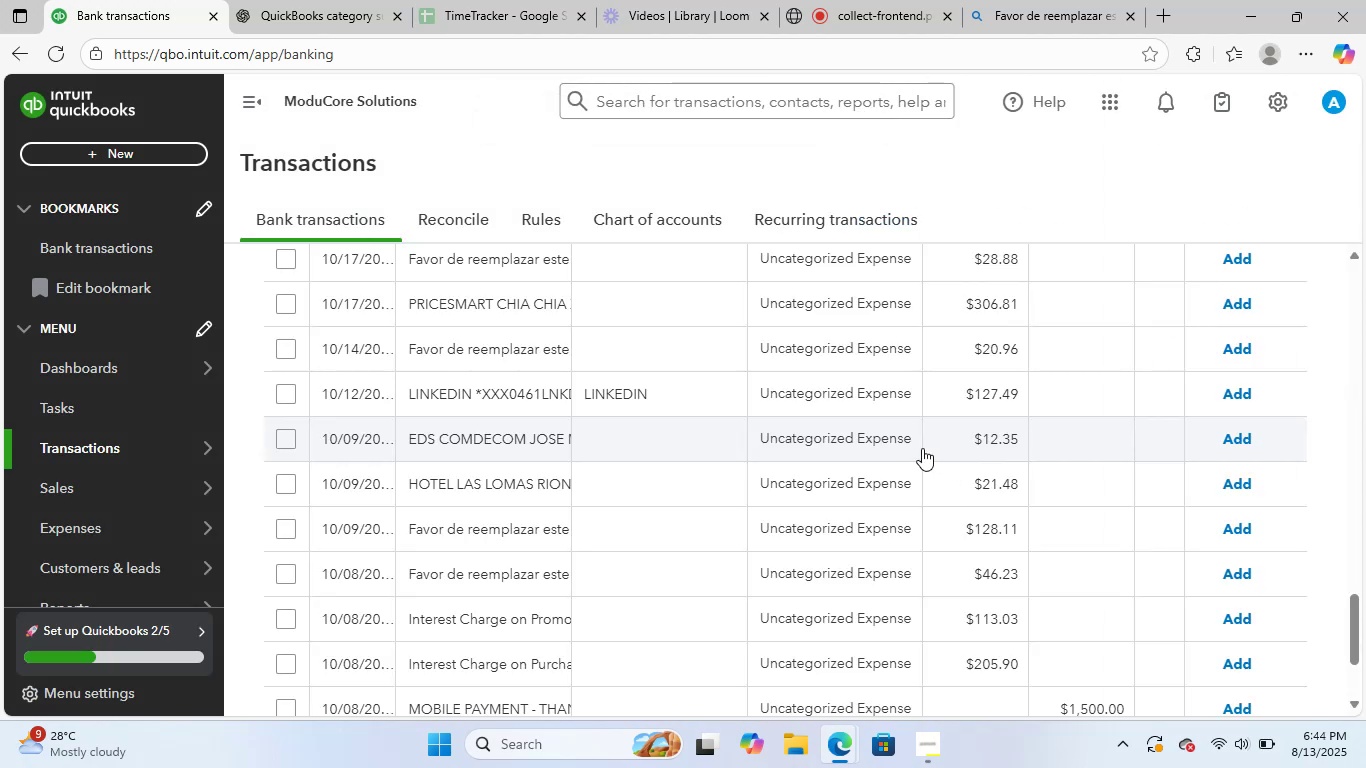 
wait(5.9)
 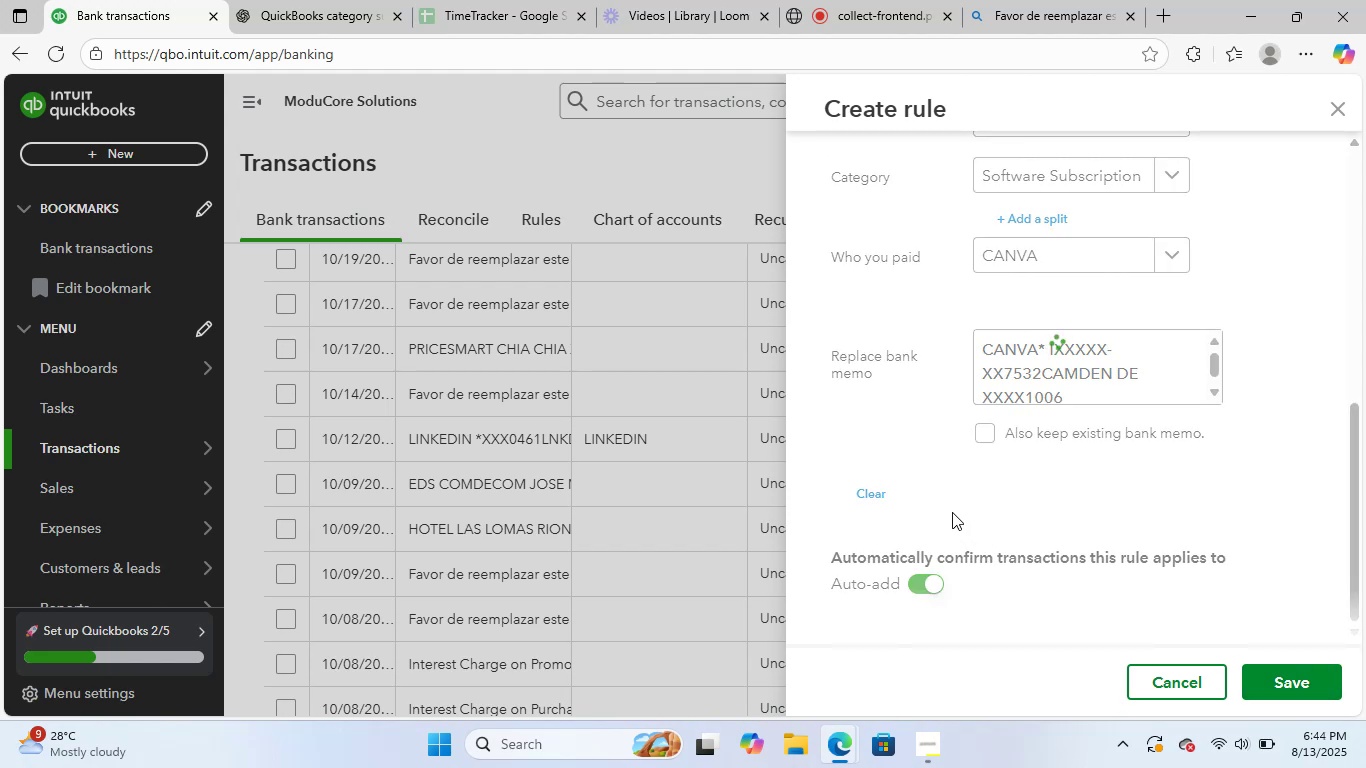 
scroll: coordinate [704, 432], scroll_direction: up, amount: 2.0
 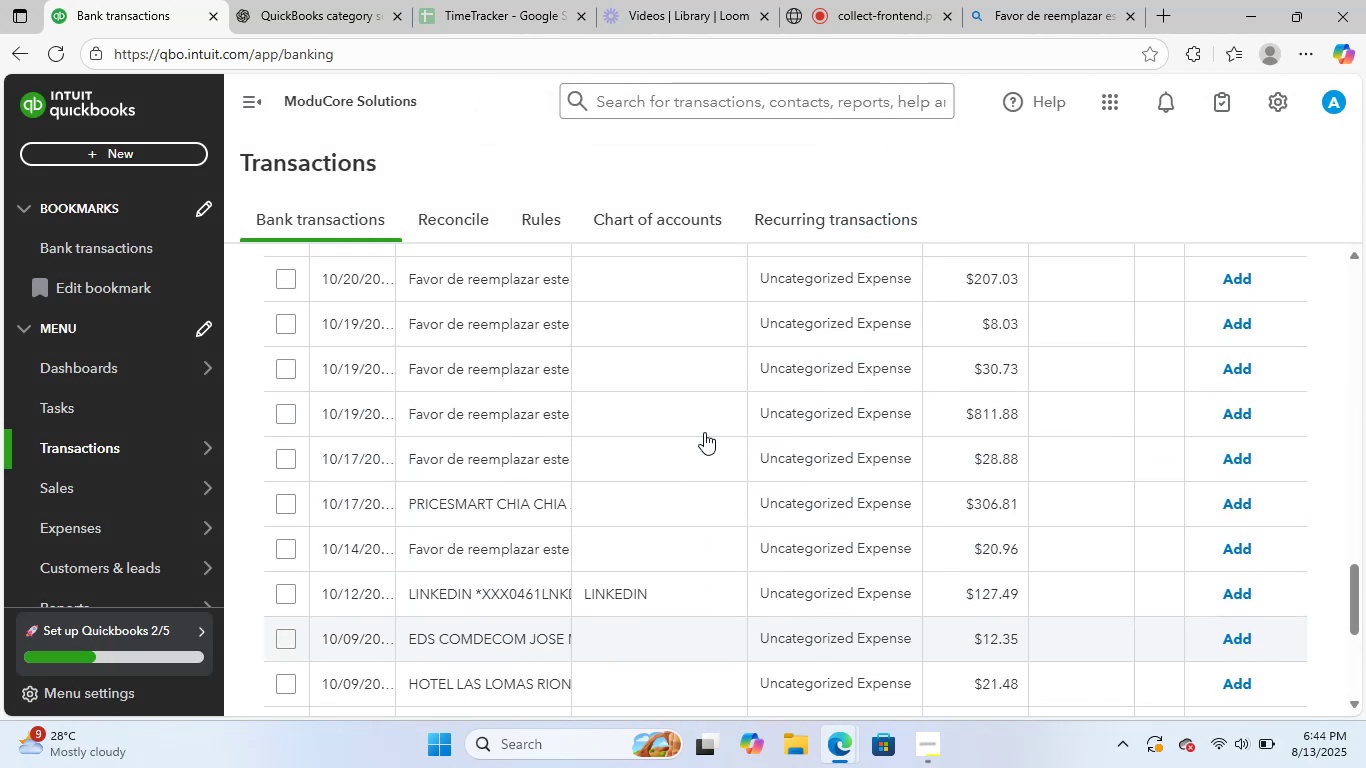 
scroll: coordinate [704, 432], scroll_direction: down, amount: 1.0
 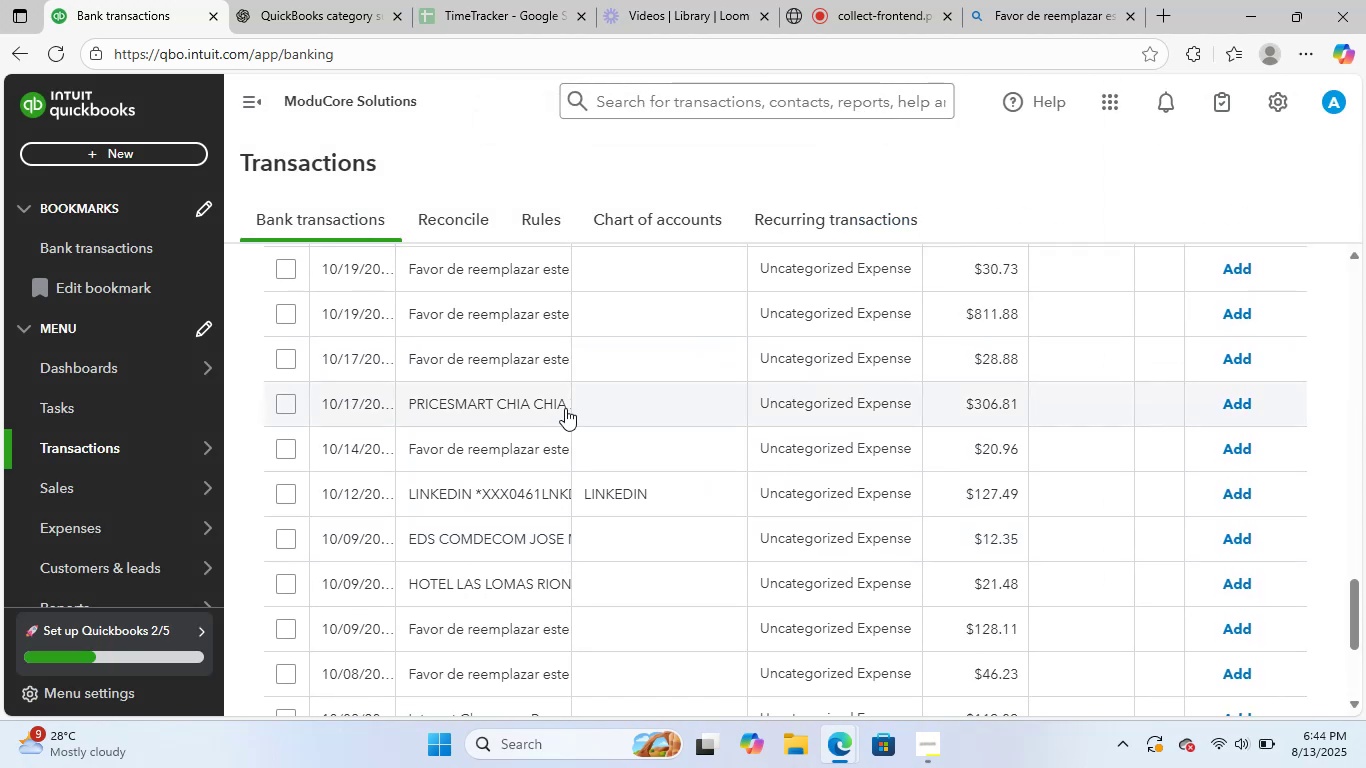 
left_click([517, 398])
 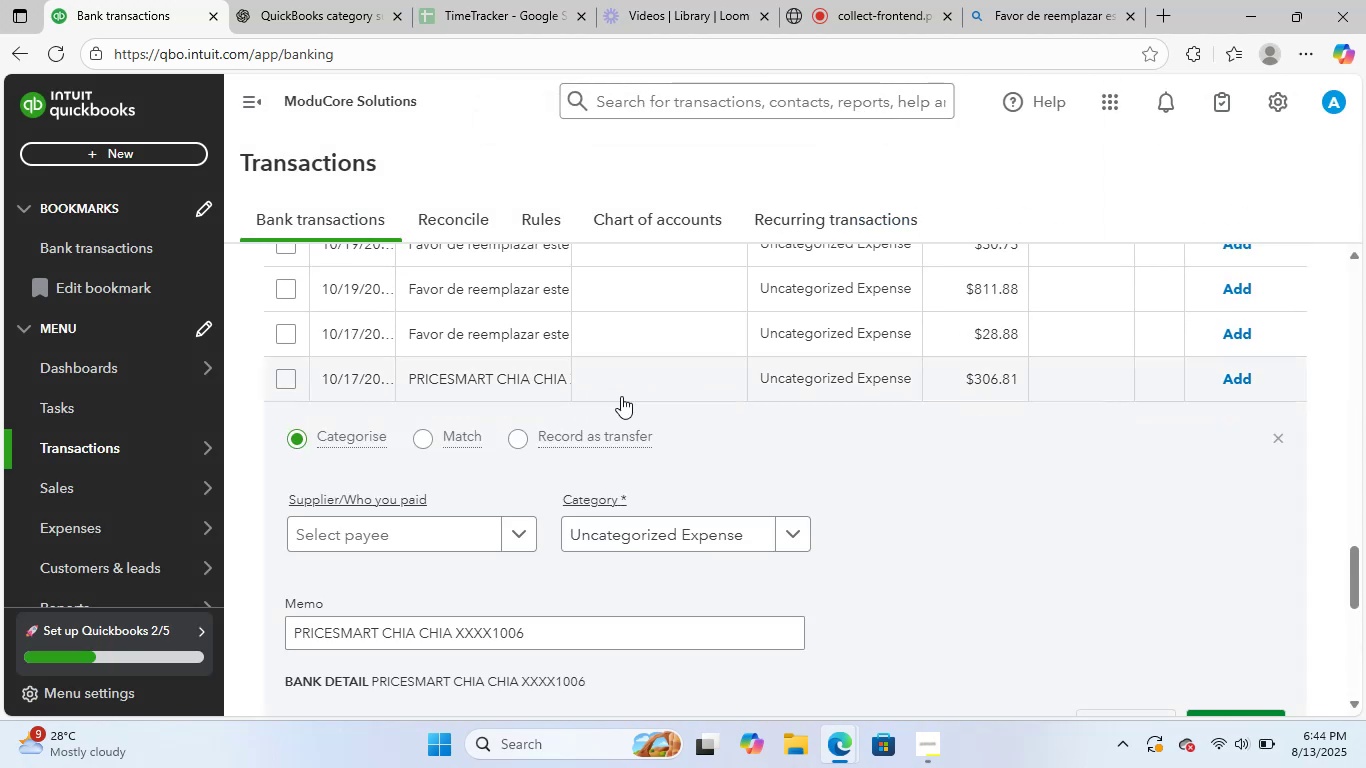 
left_click_drag(start_coordinate=[533, 625], to_coordinate=[252, 615])
 